 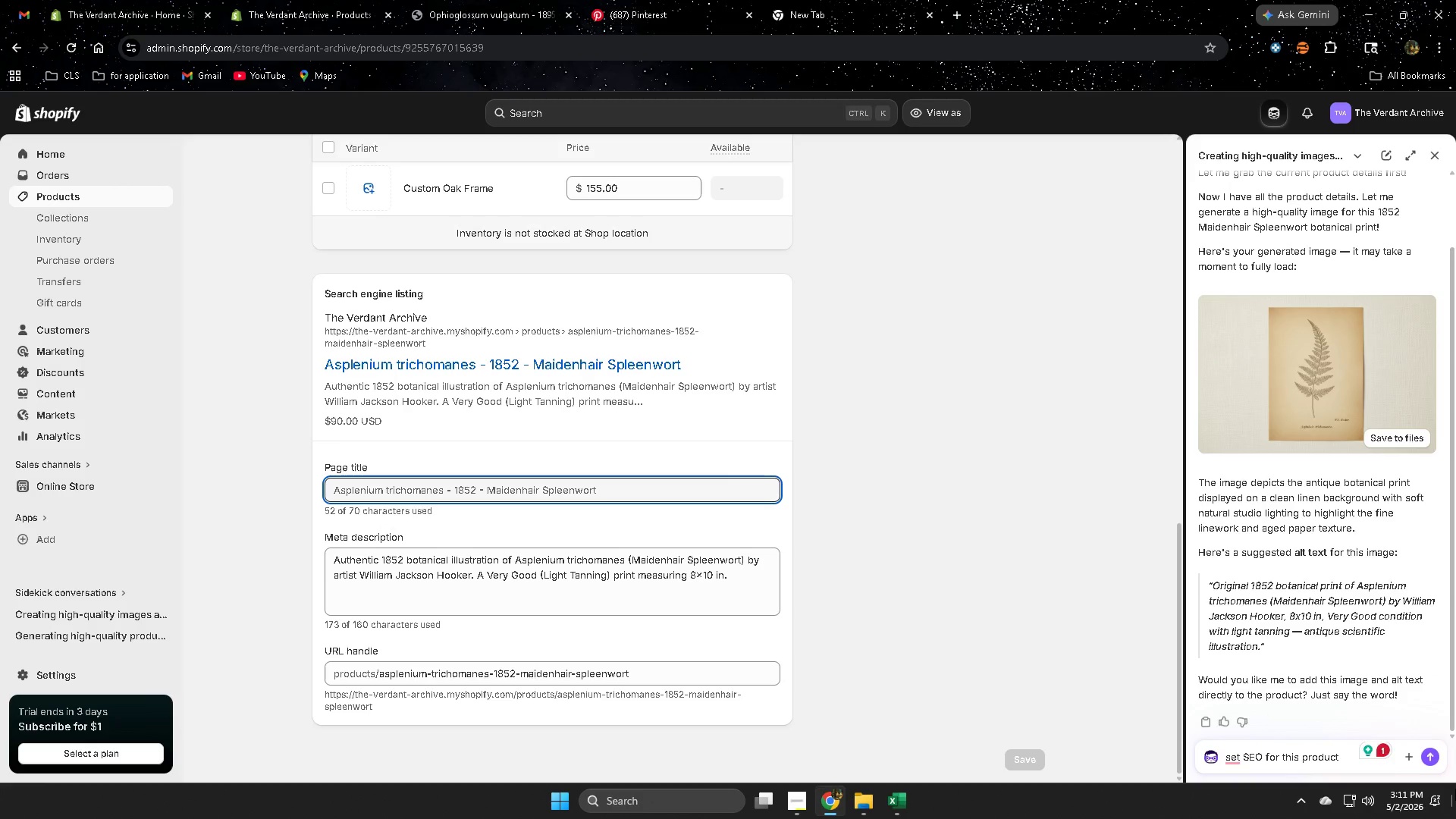 
key(Control+V)
 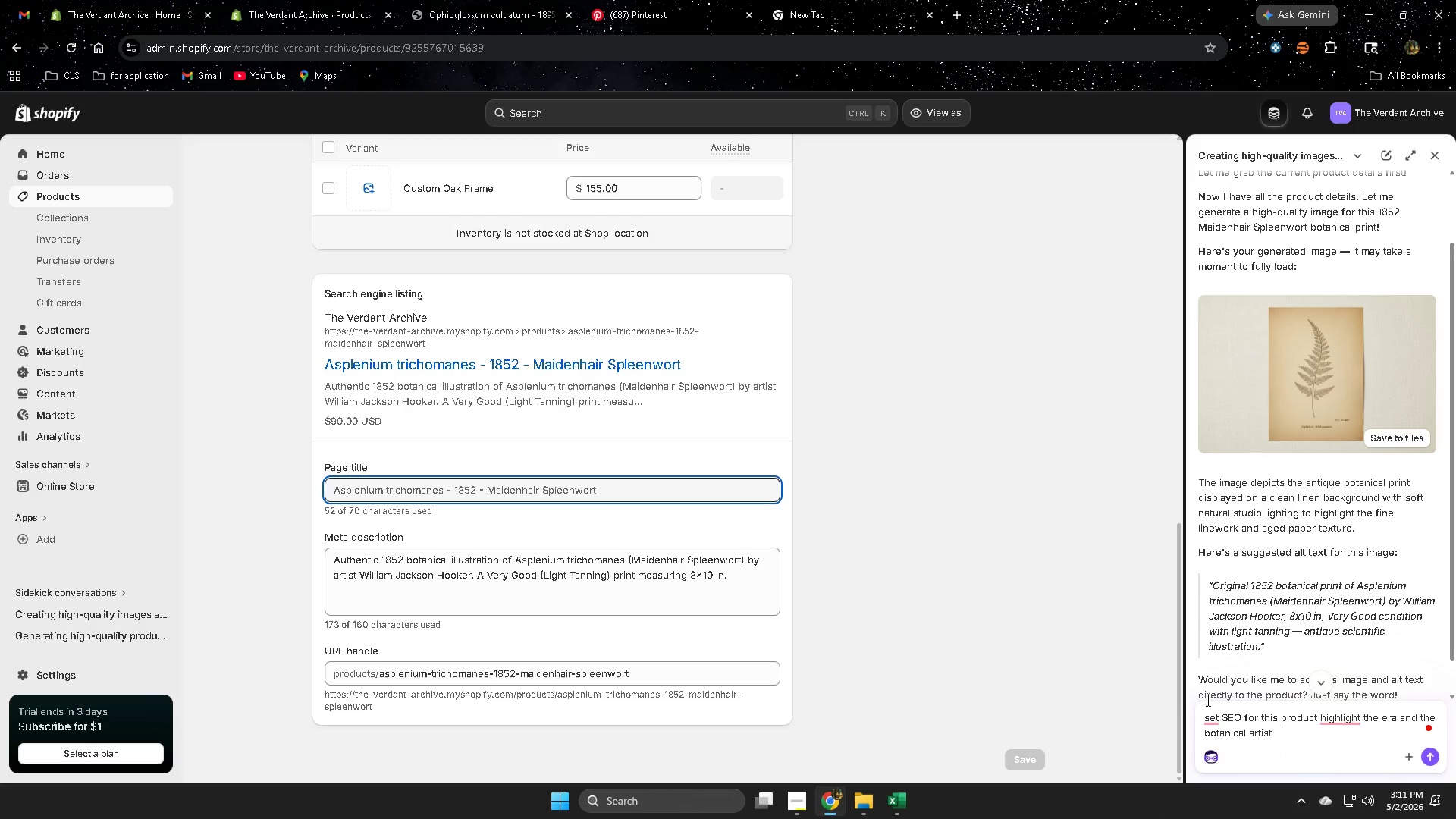 
left_click([1216, 646])
 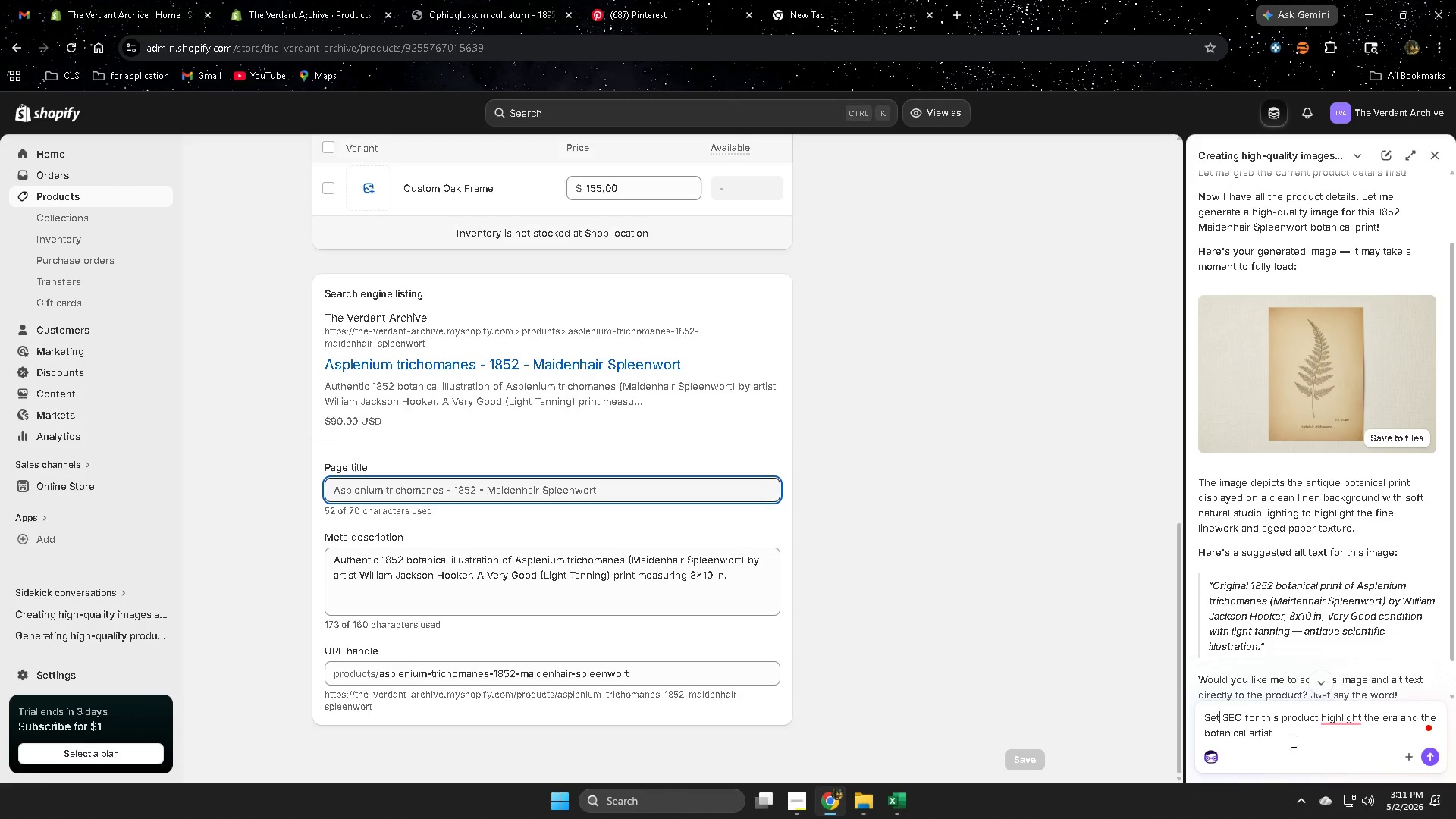 
left_click([1285, 730])
 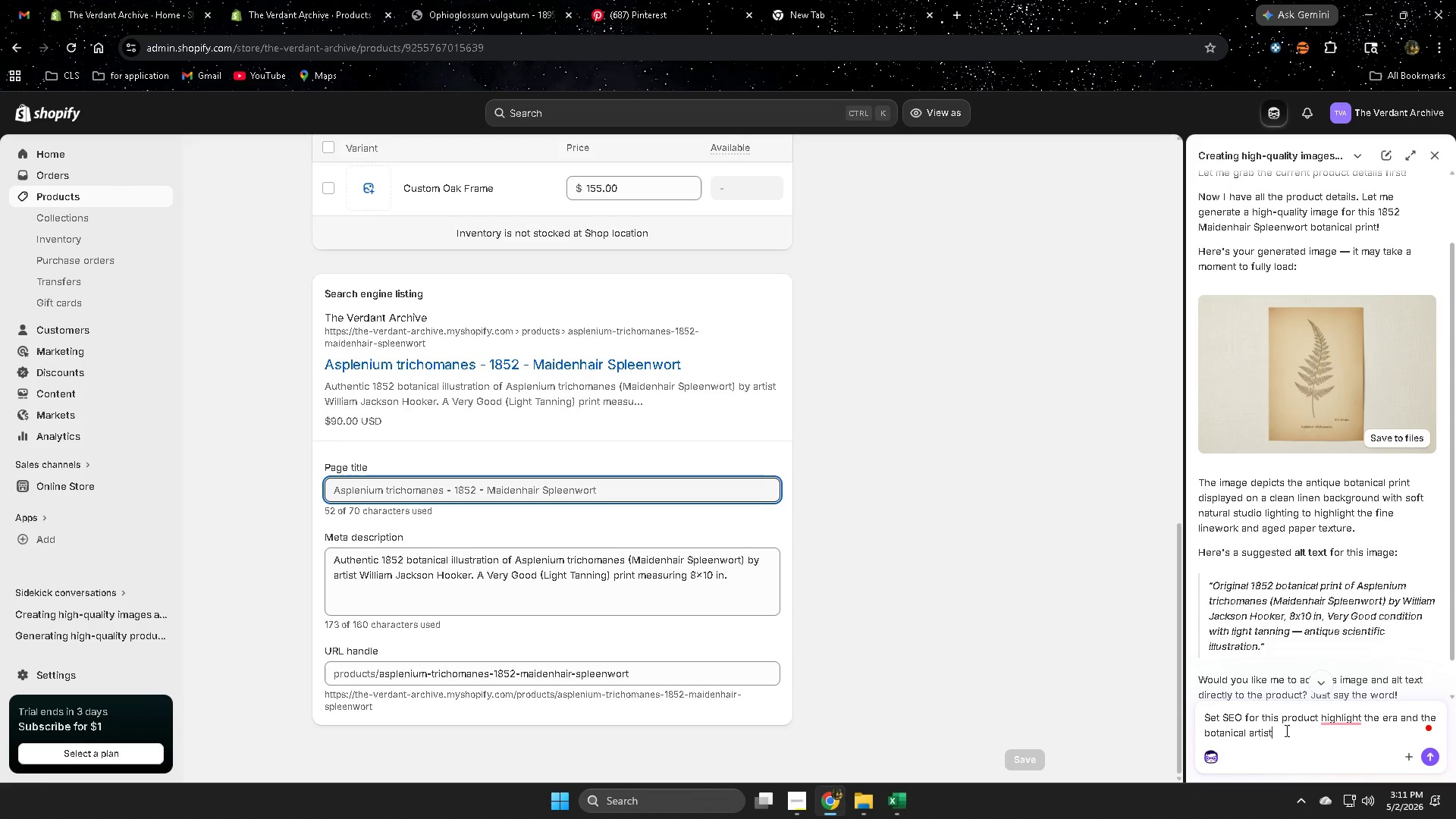 
mouse_move([1445, 730])
 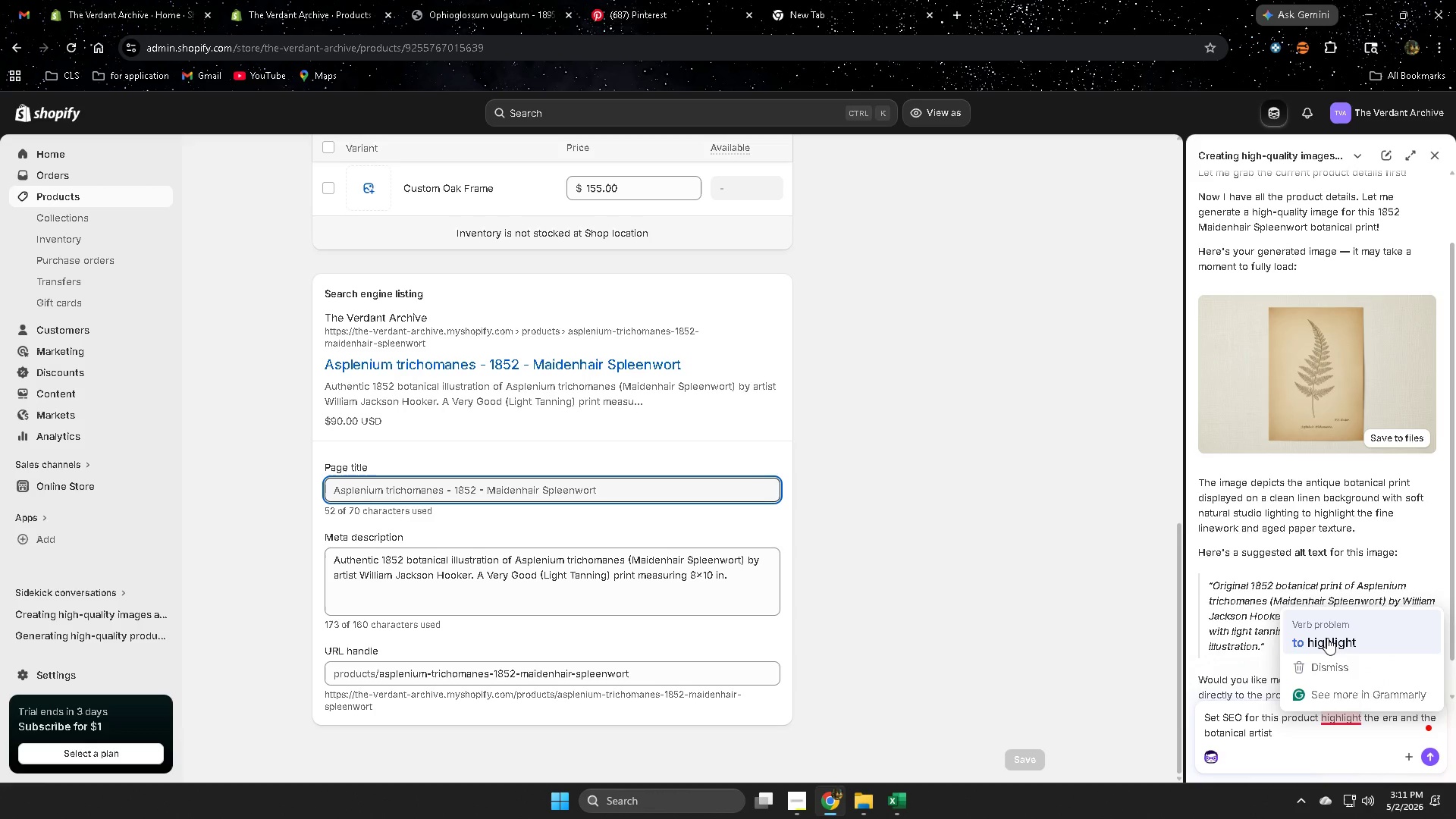 
left_click([1311, 733])
 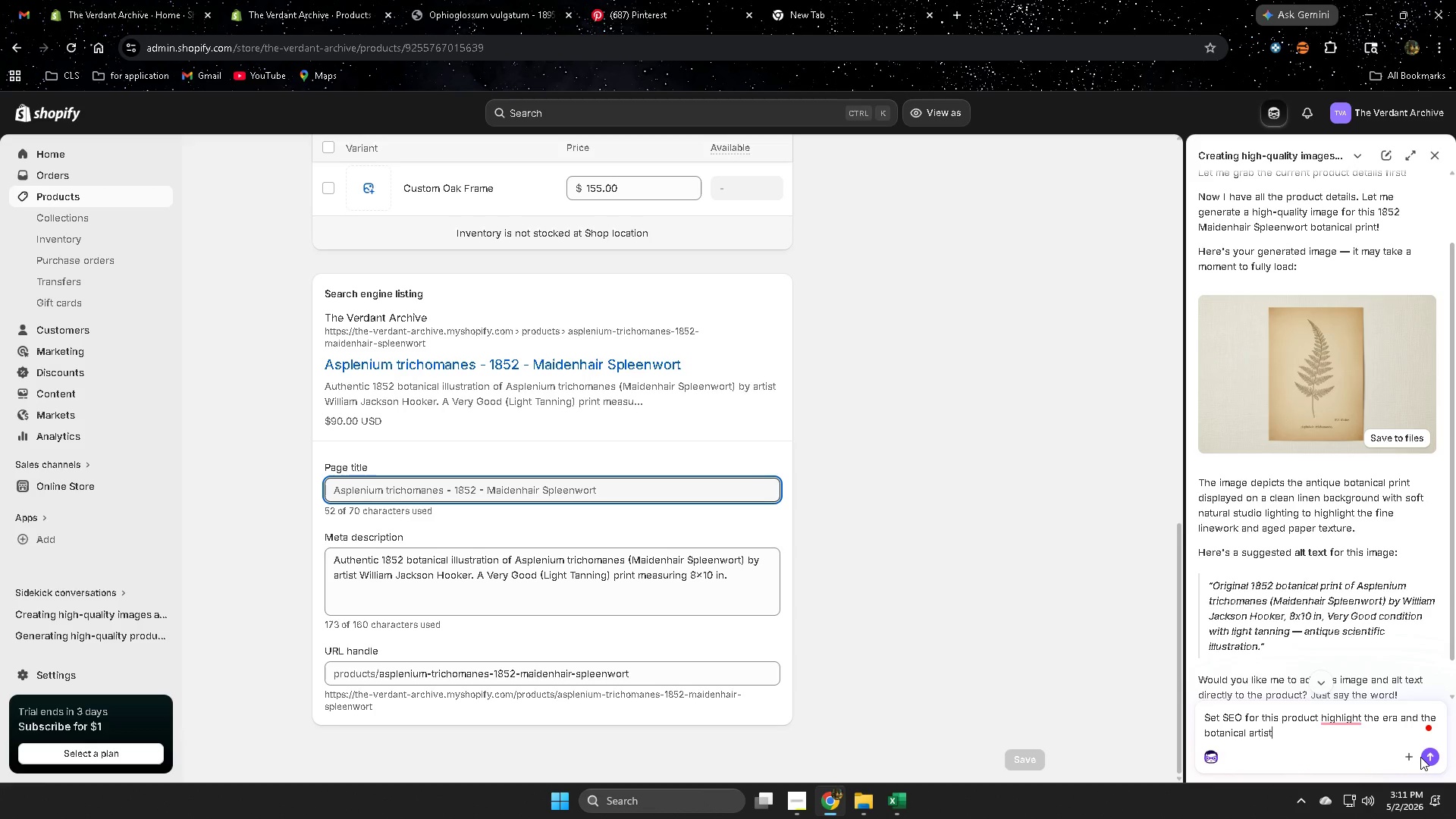 
type( SEO Til)
key(Backspace)
type(tle under 60)
key(Backspace)
key(Backspace)
type(70 characters  Meta )
 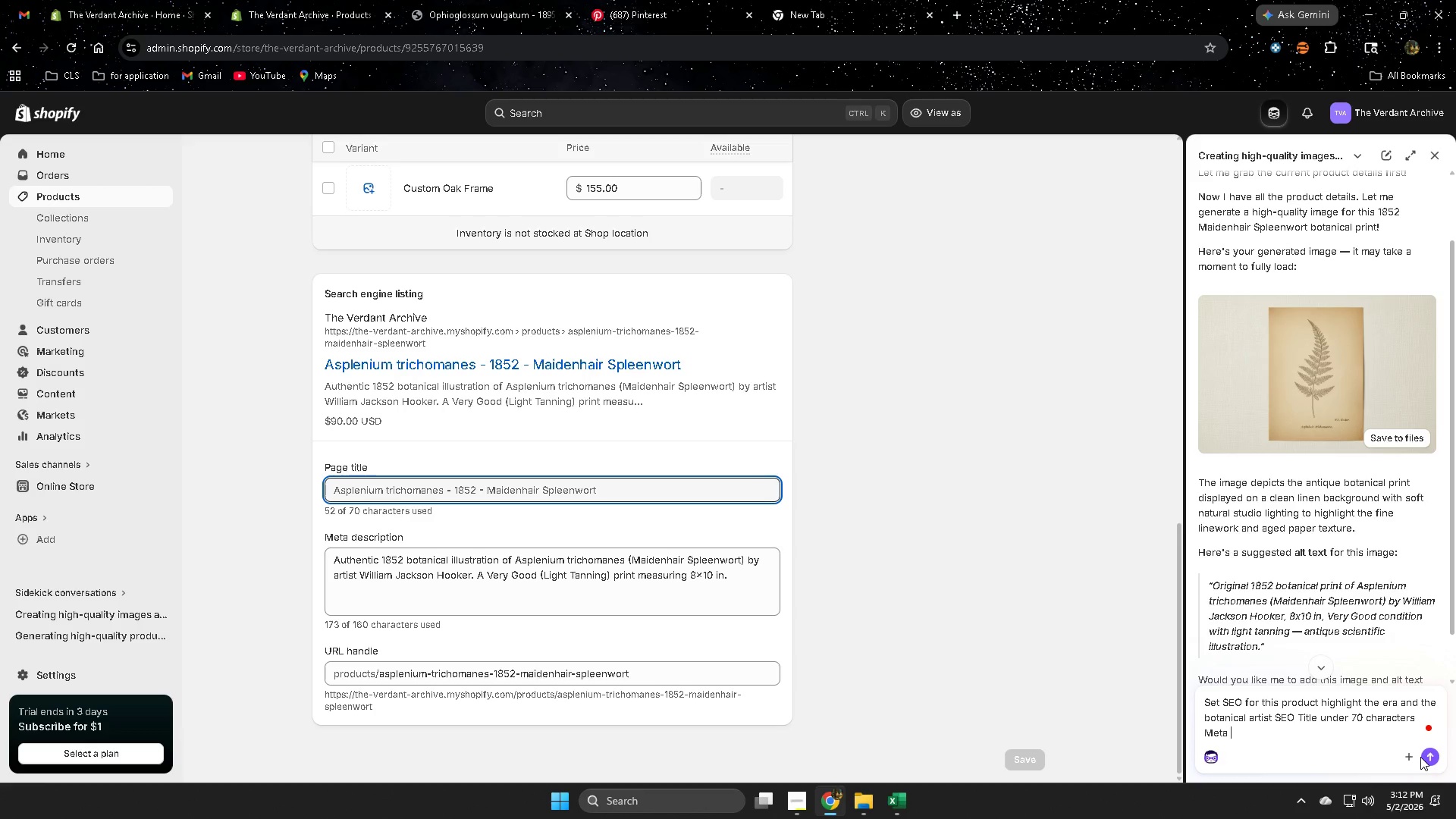 
left_click([1298, 721])
 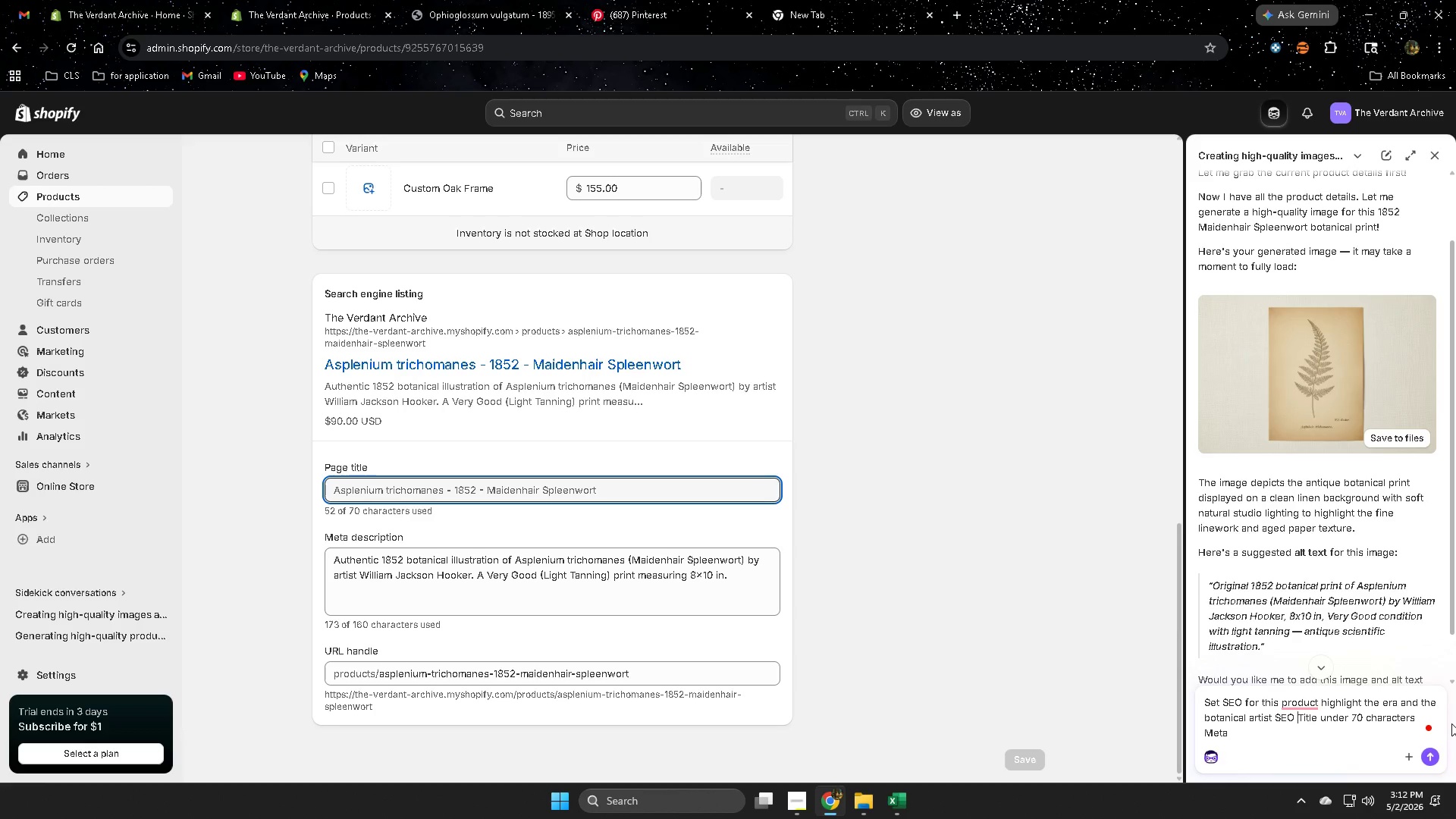 
key(Backspace)
key(Backspace)
key(Backspace)
key(Backspace)
type(meta )
 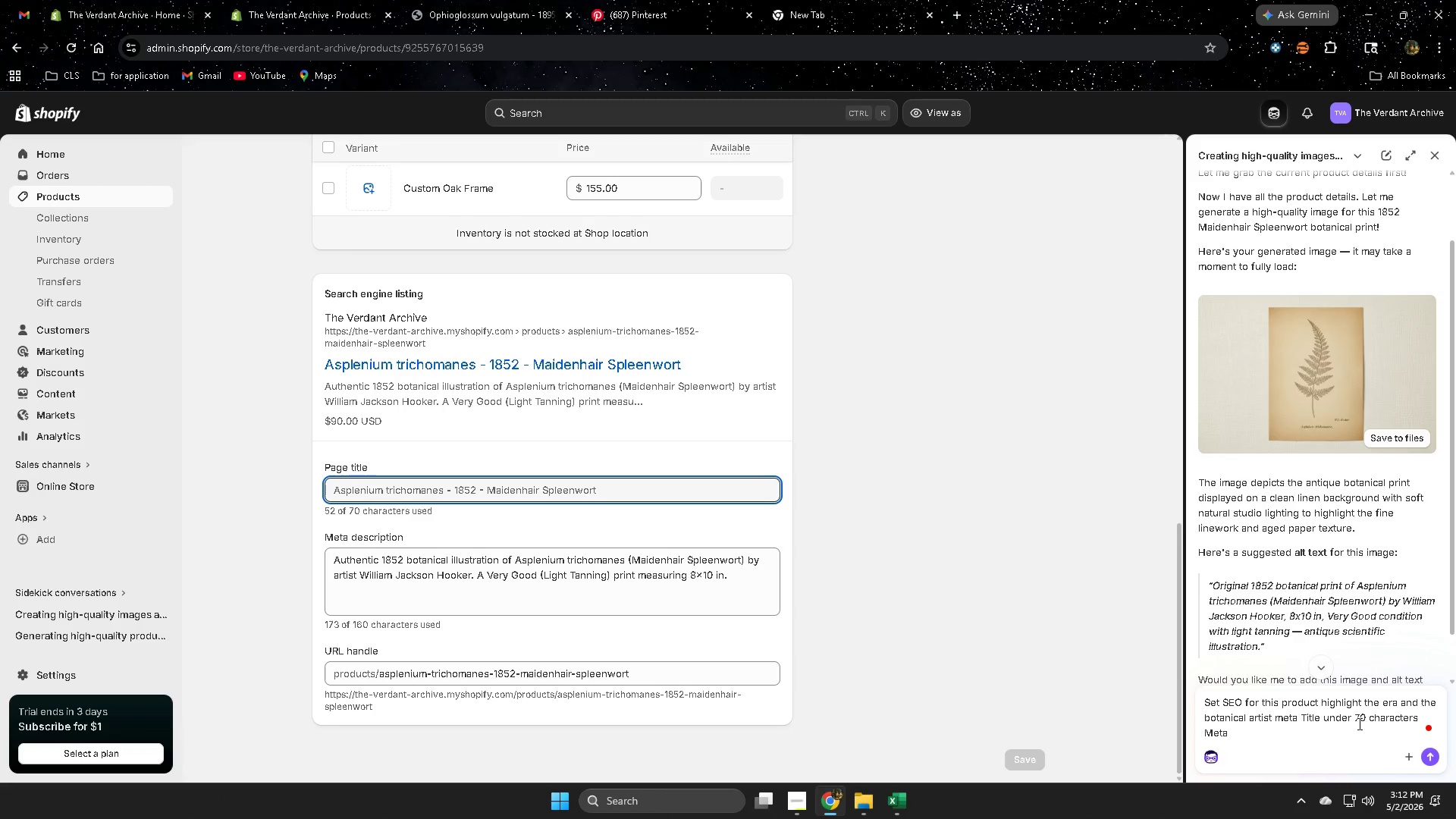 
left_click([1272, 738])
 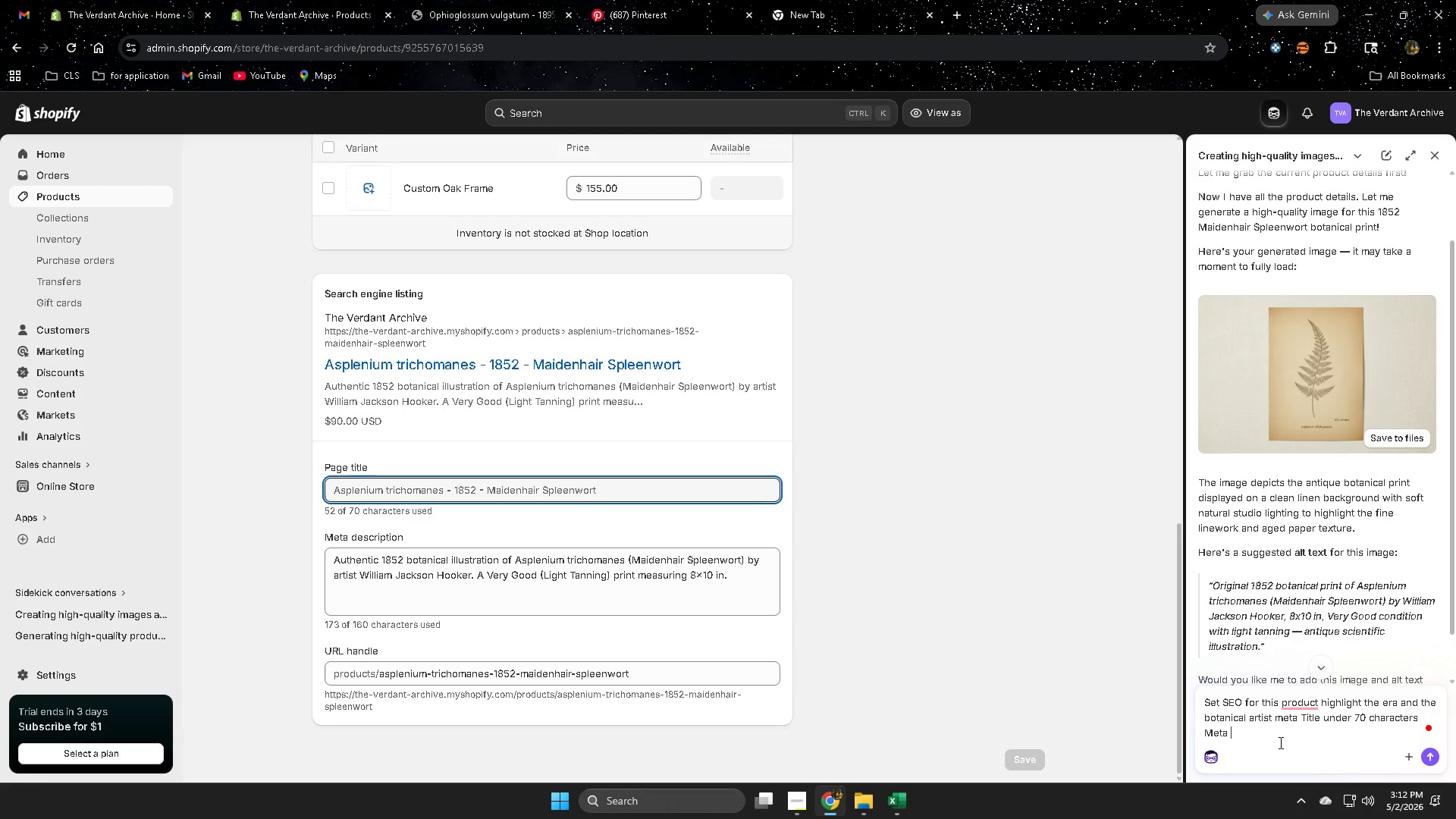 
key(ArrowUp)
 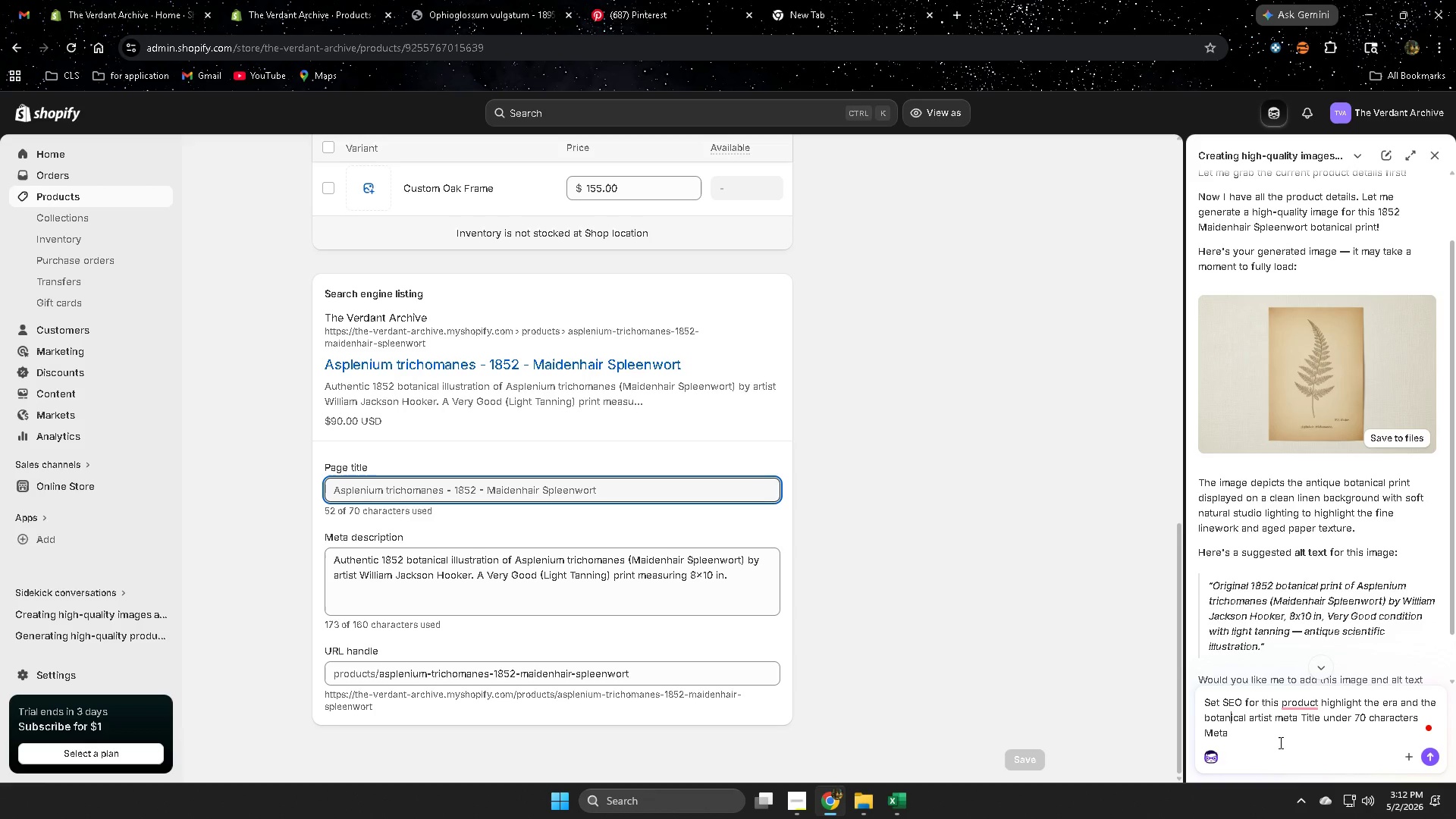 
key(ArrowDown)
 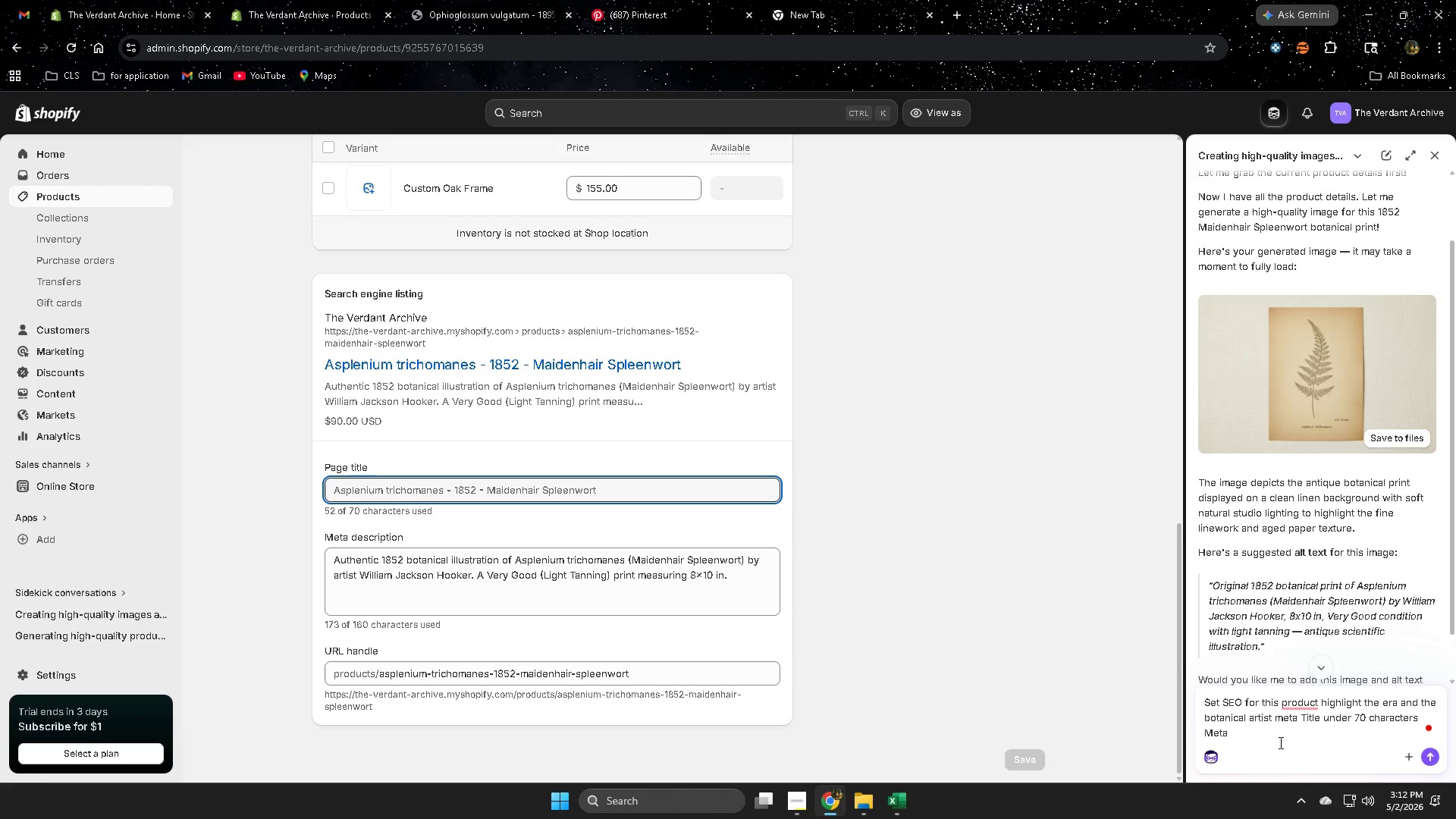 
type( Description under 150)
key(Backspace)
key(Backspace)
type(60 characters and url handle)
 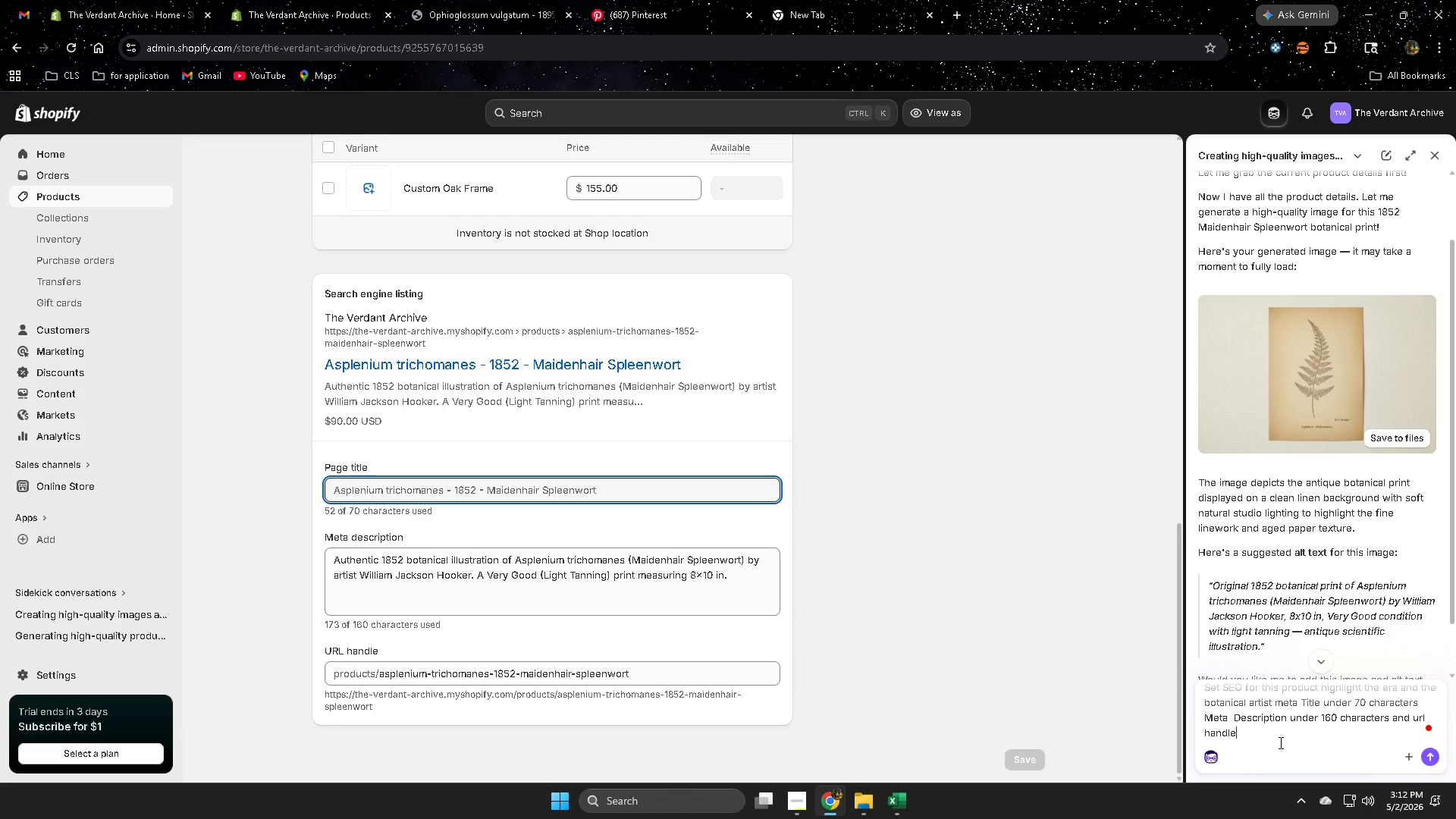 
key(Enter)
 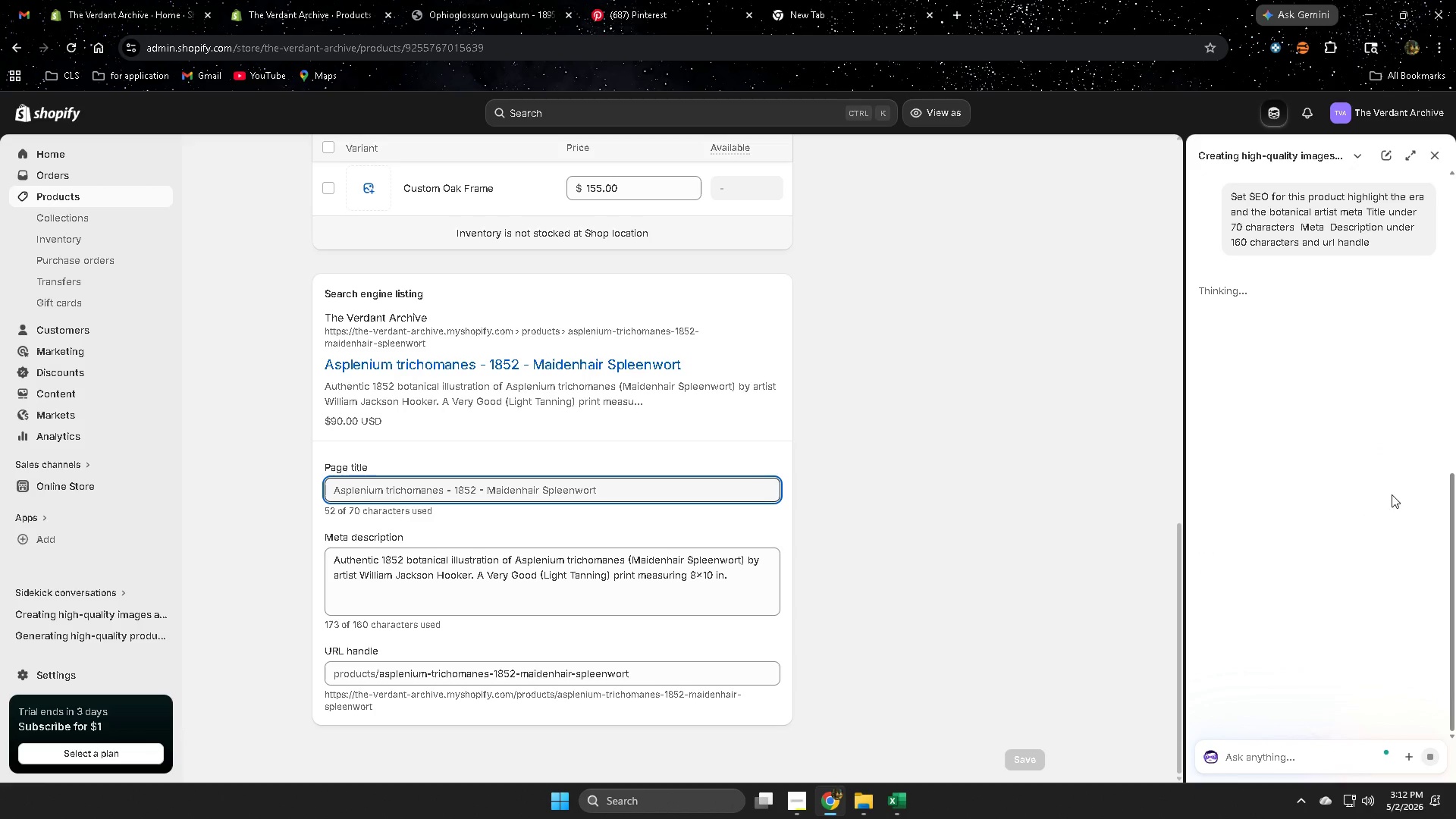 
scroll: coordinate [1364, 424], scroll_direction: up, amount: 14.0
 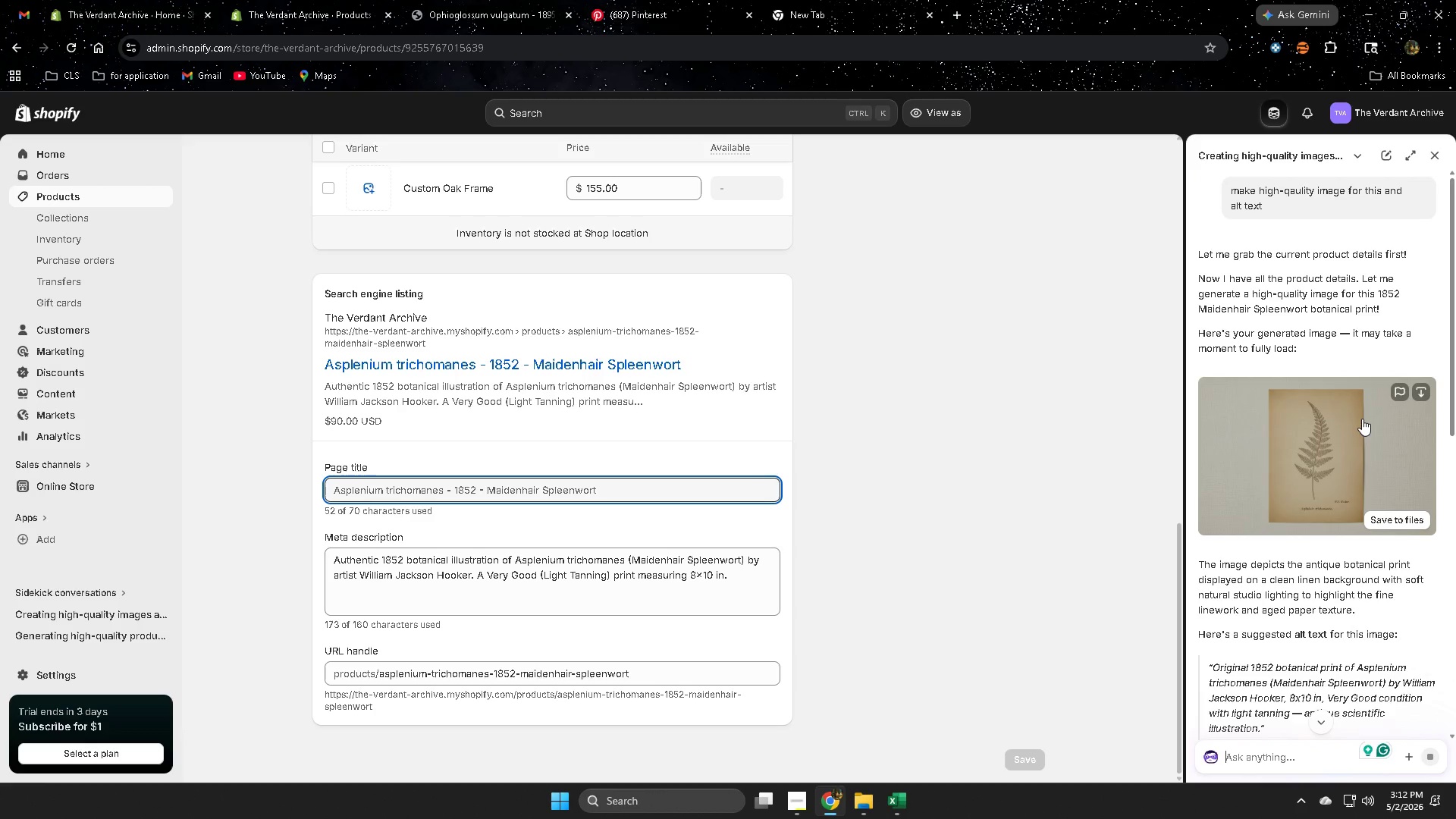 
scroll: coordinate [1362, 419], scroll_direction: down, amount: 2.0
 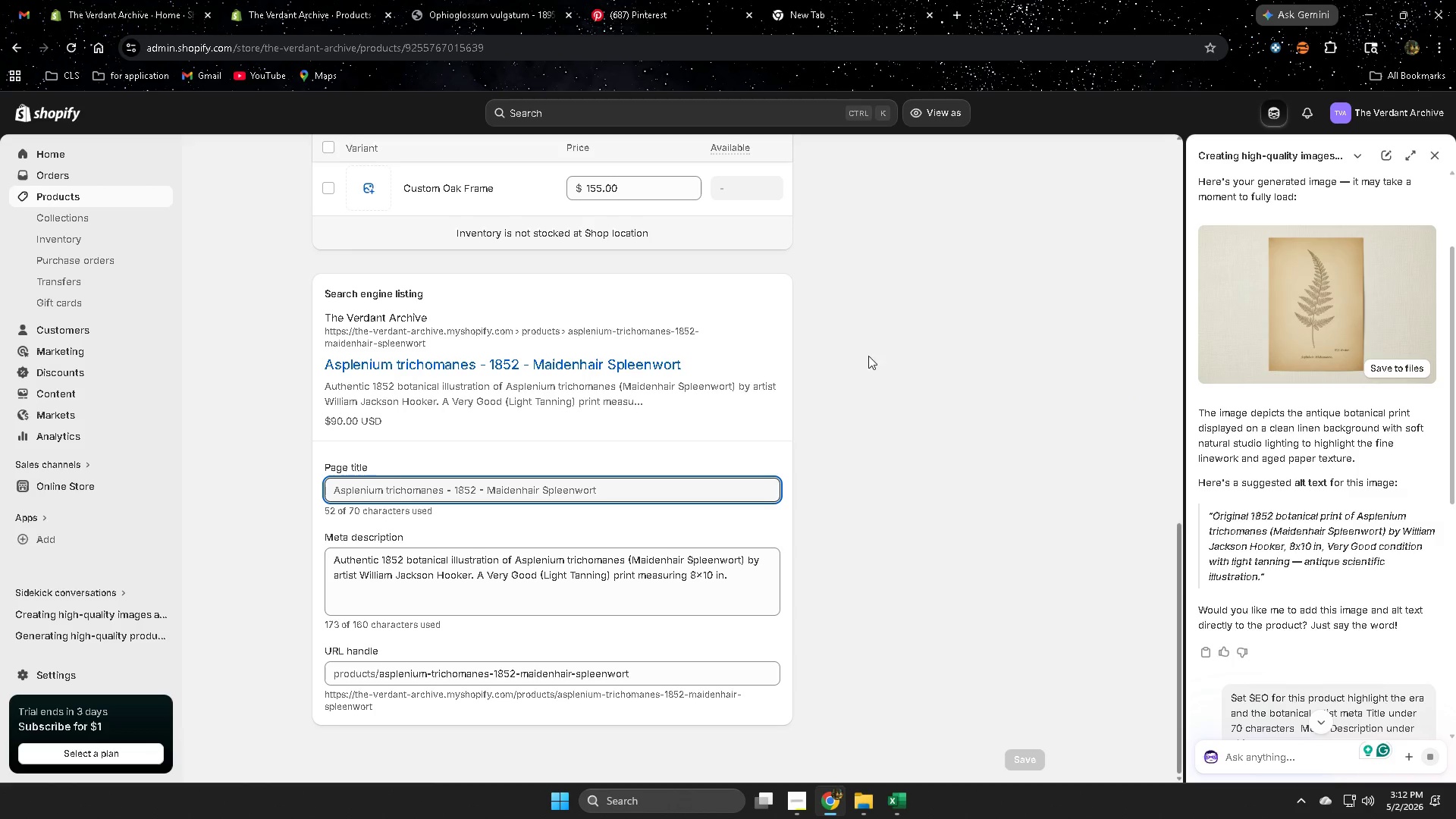 
scroll: coordinate [808, 357], scroll_direction: up, amount: 4.0
 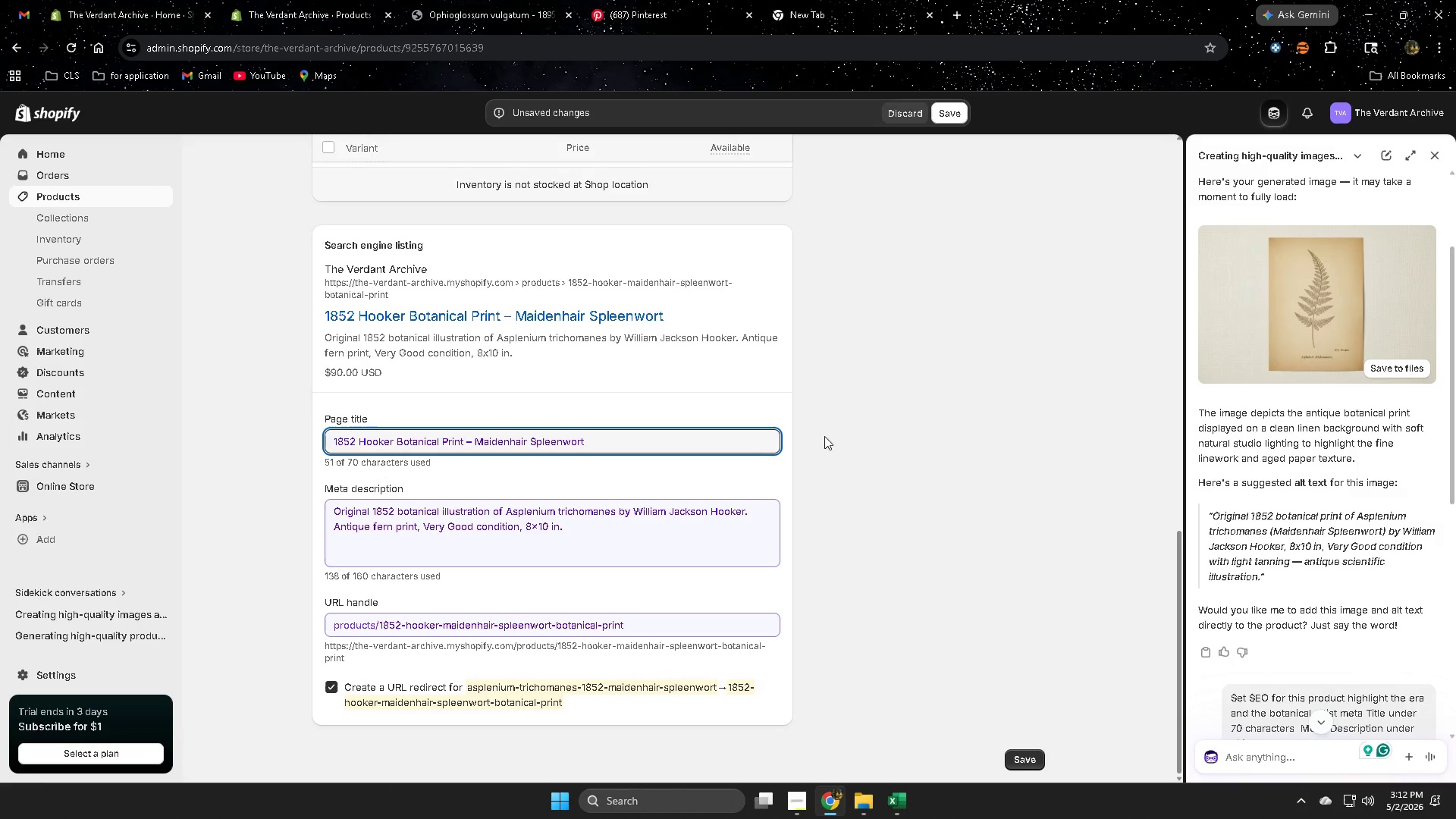 
scroll: coordinate [845, 488], scroll_direction: down, amount: 1.0
 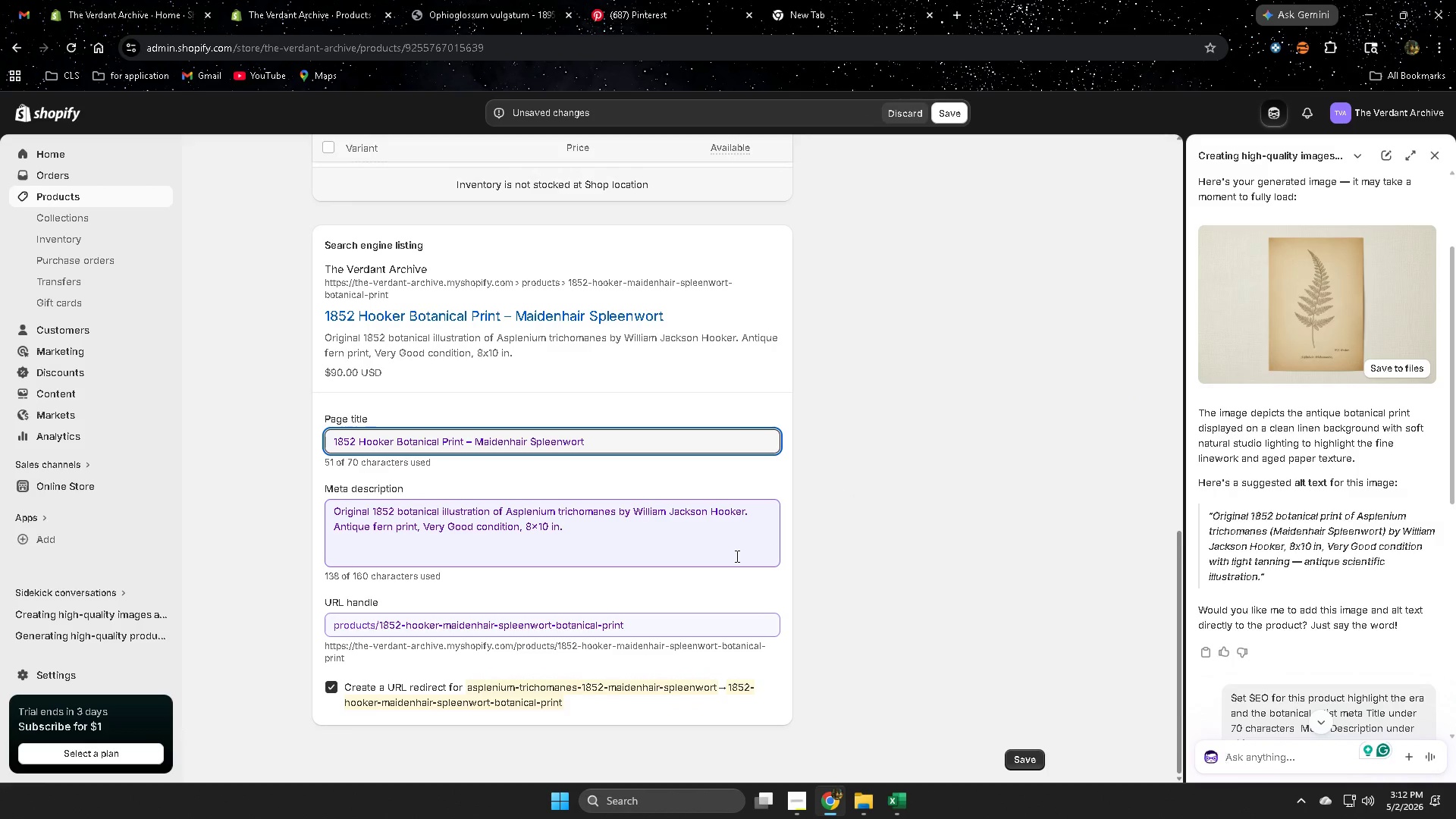 
scroll: coordinate [896, 549], scroll_direction: up, amount: 18.0
 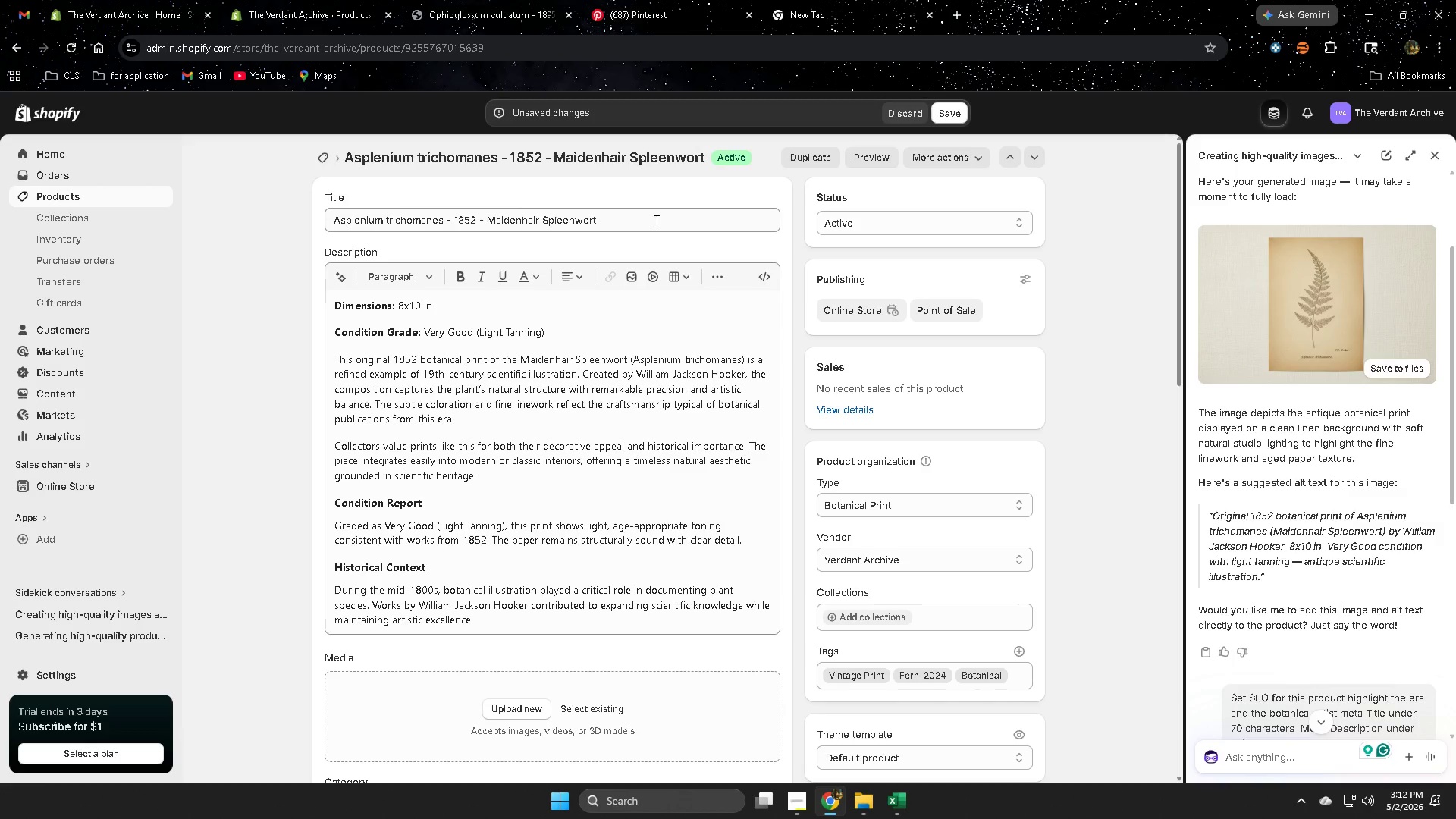 
double_click([655, 221])
 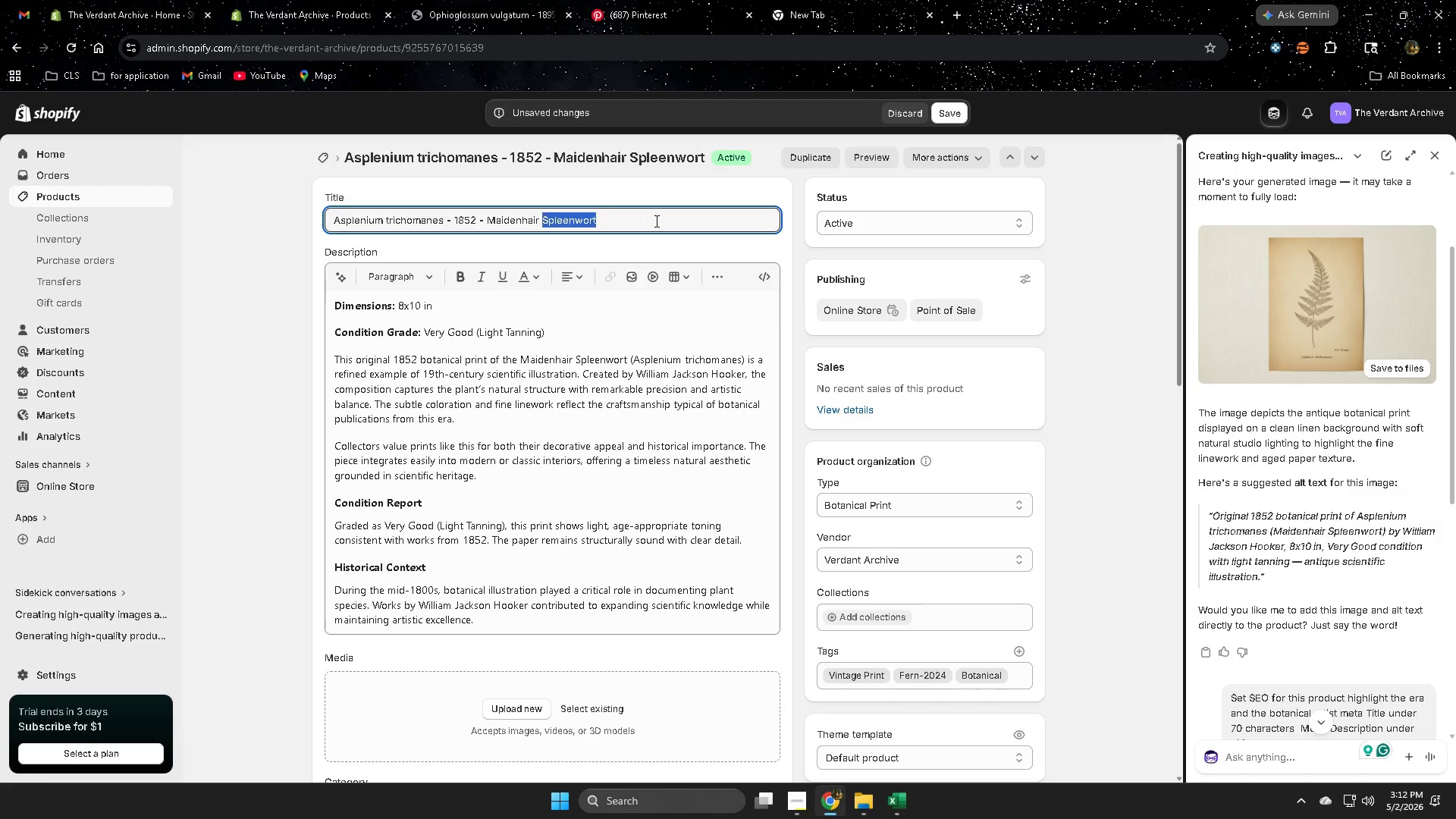 
triple_click([655, 221])
 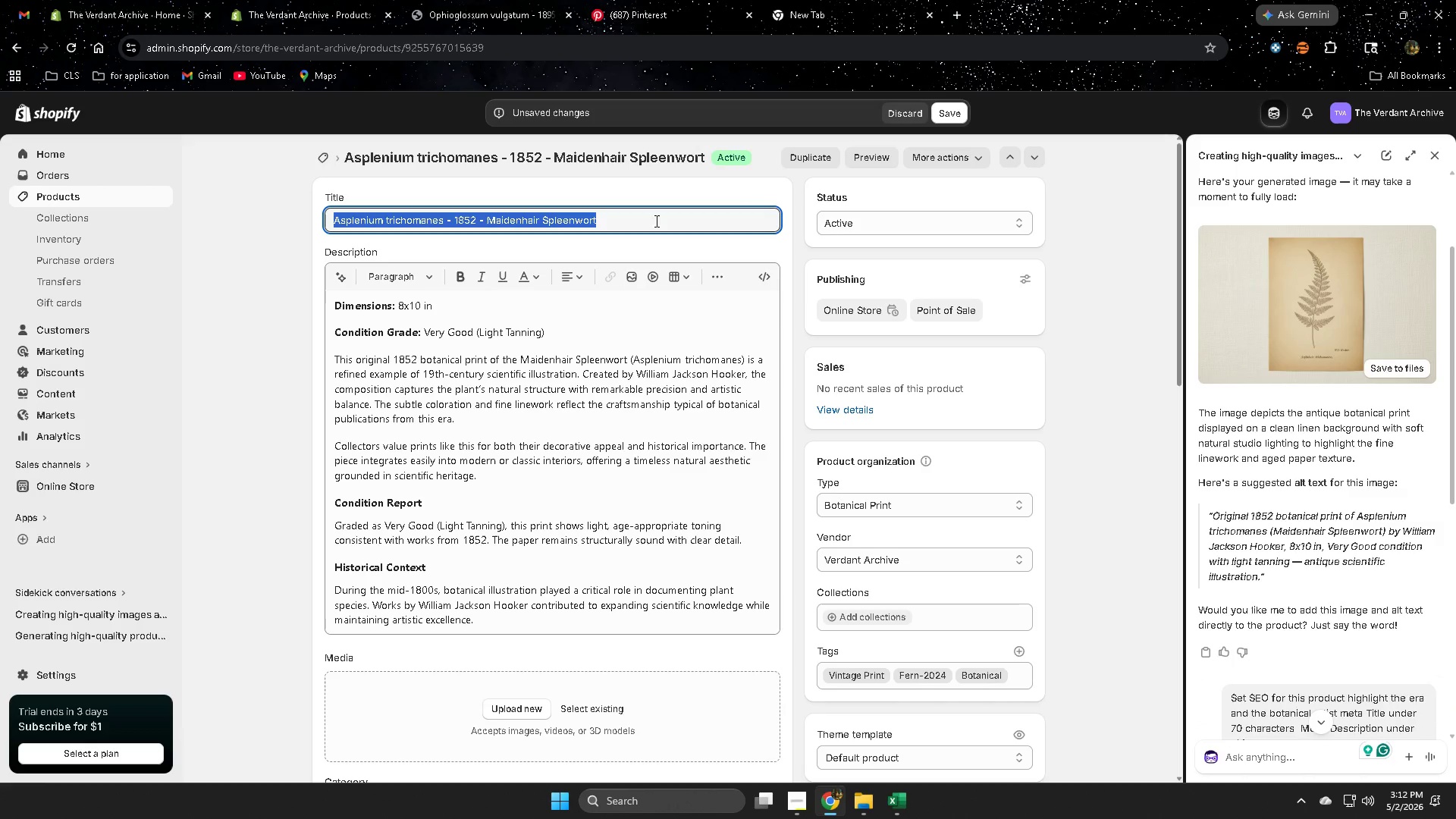 
key(Control+ControlLeft)
 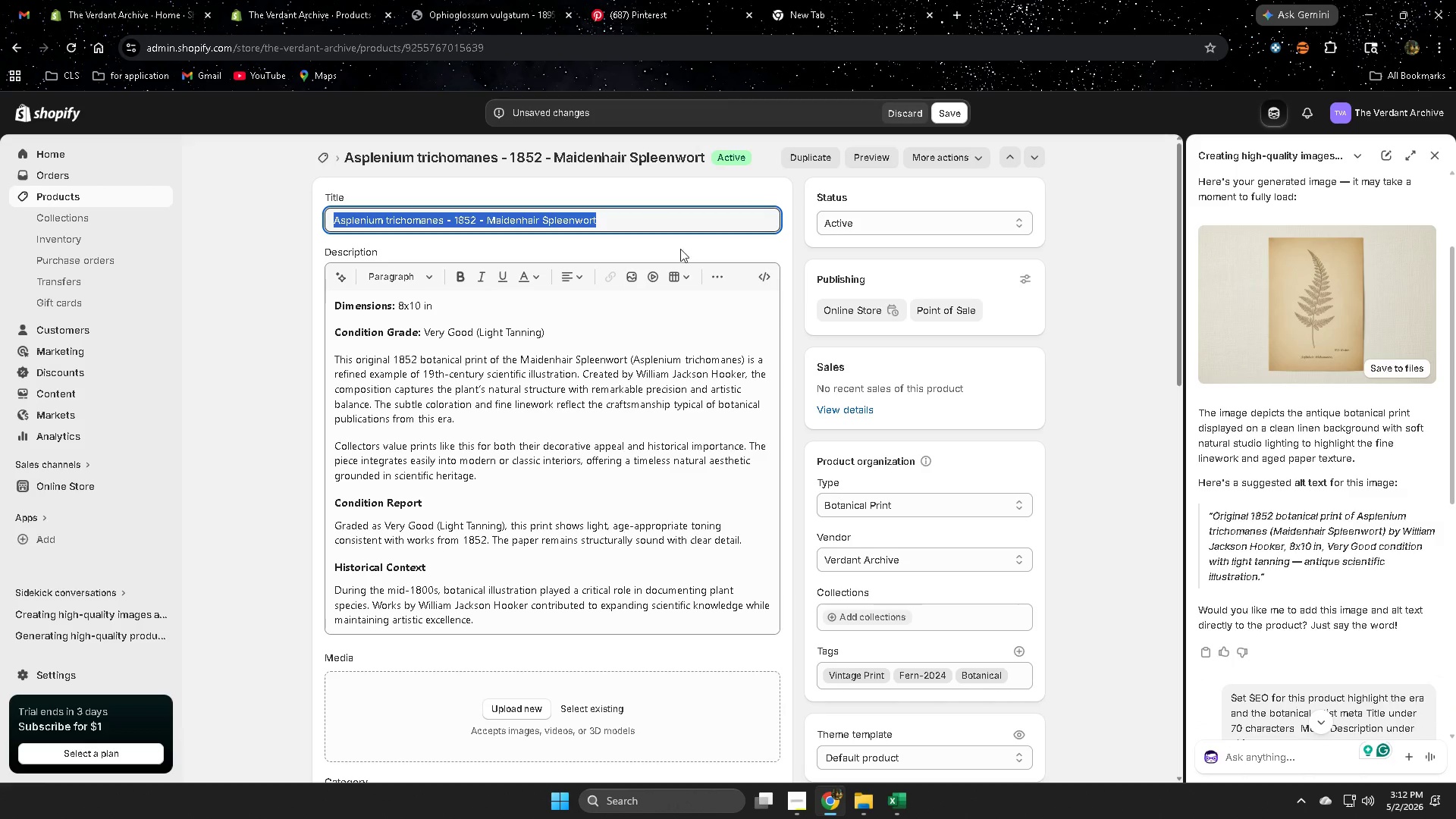 
key(Control+C)
 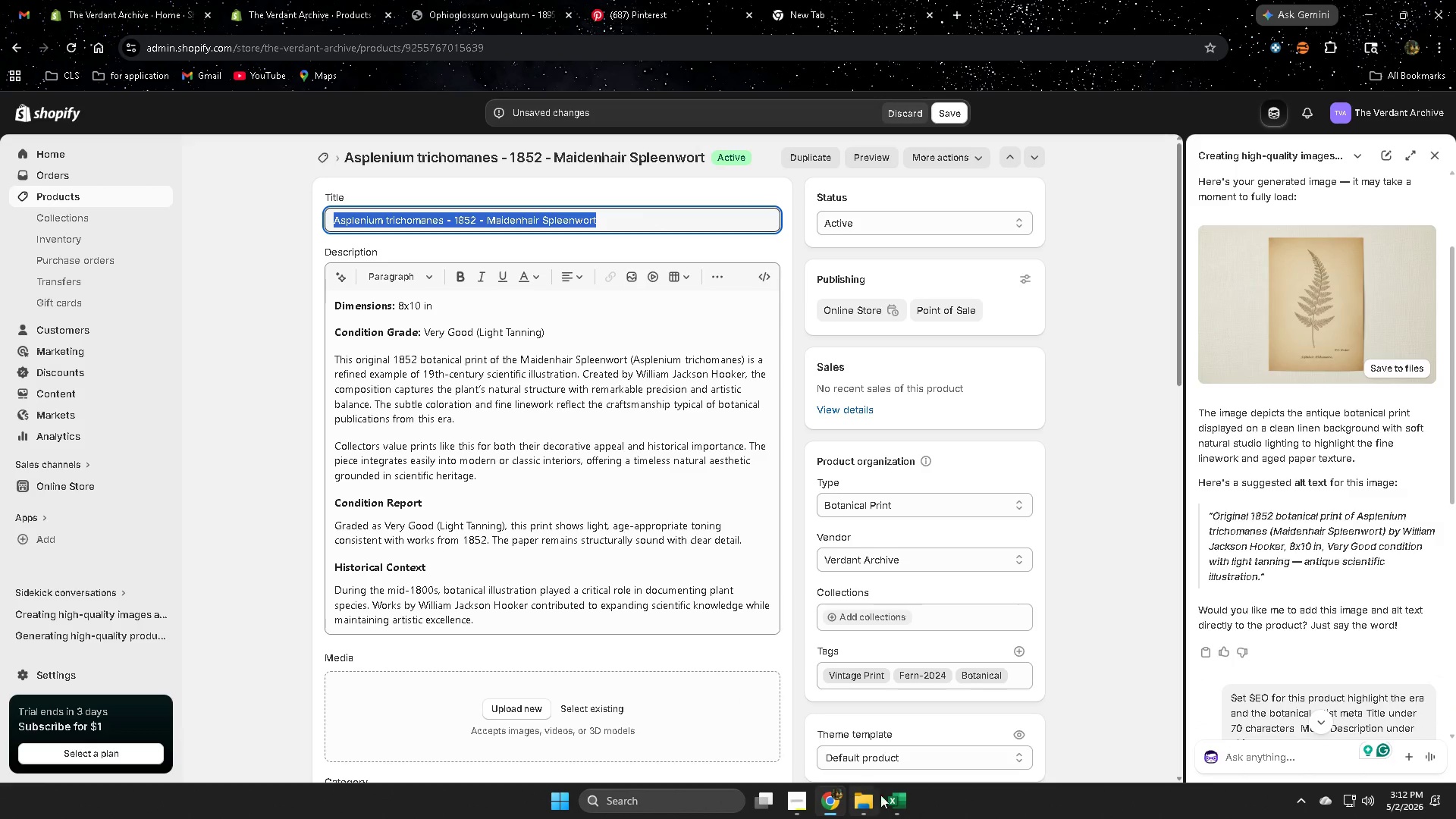 
left_click([897, 800])
 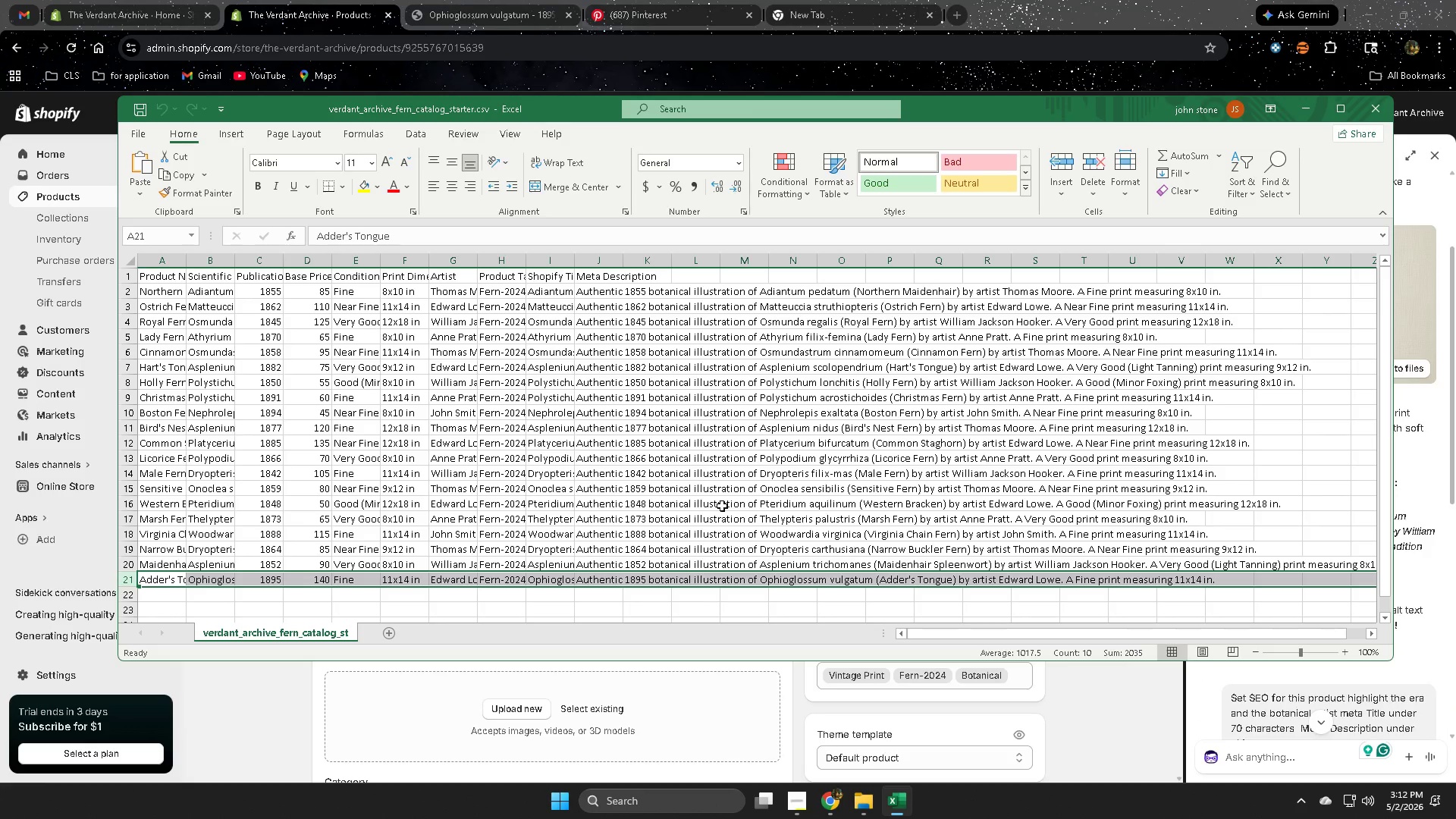 
left_click([718, 496])
 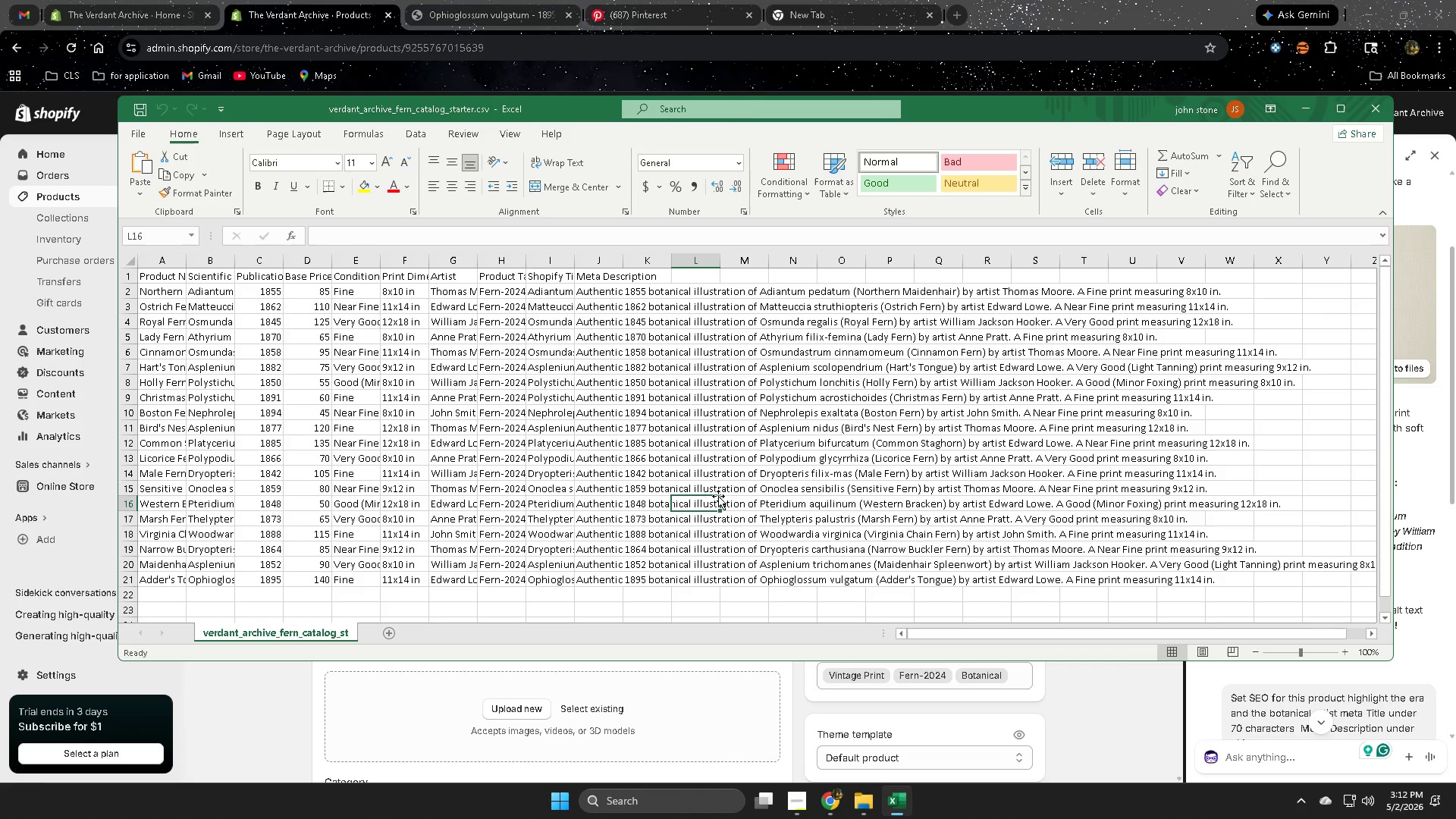 
key(Control+F)
 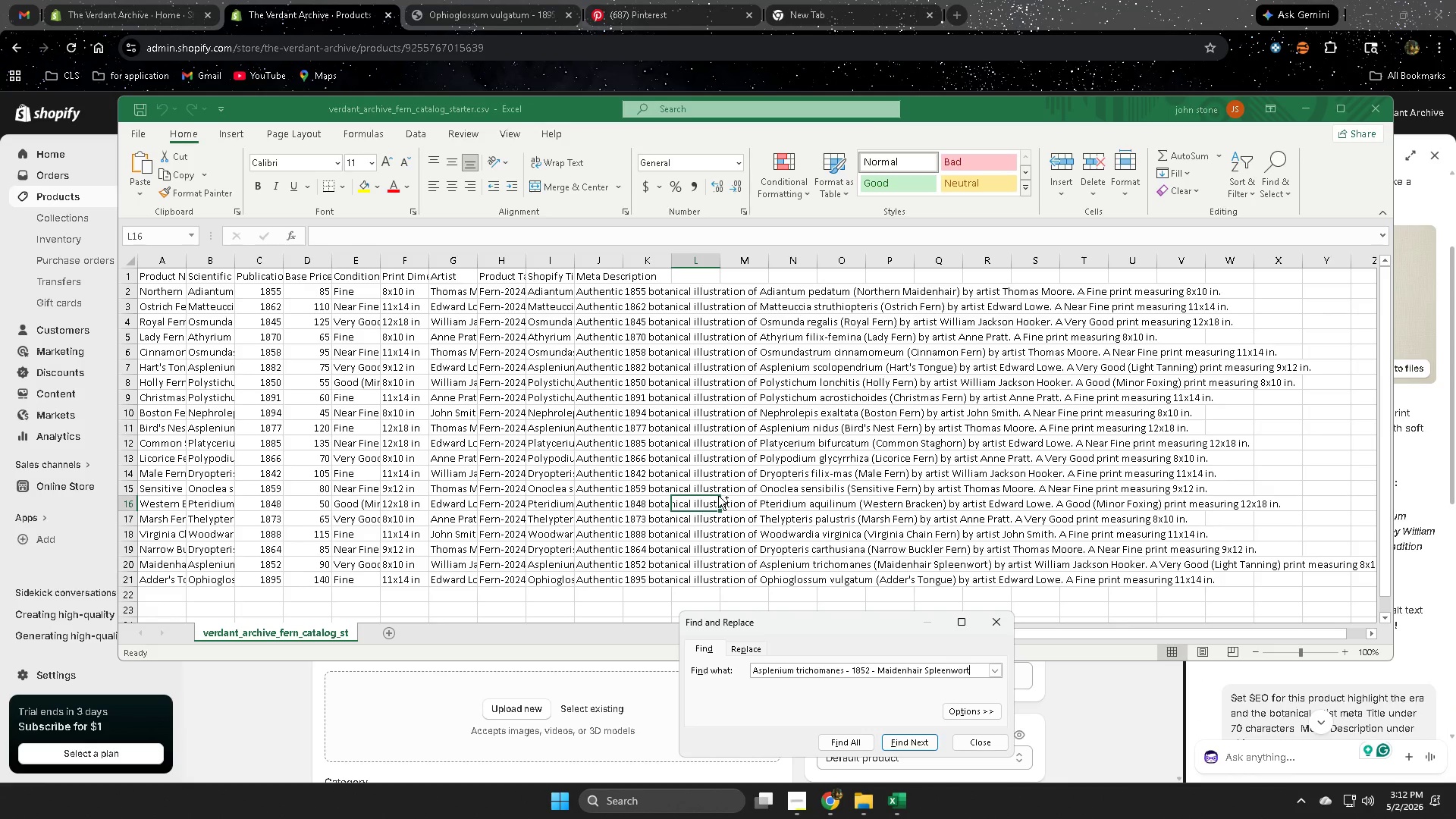 
key(Control+V)
 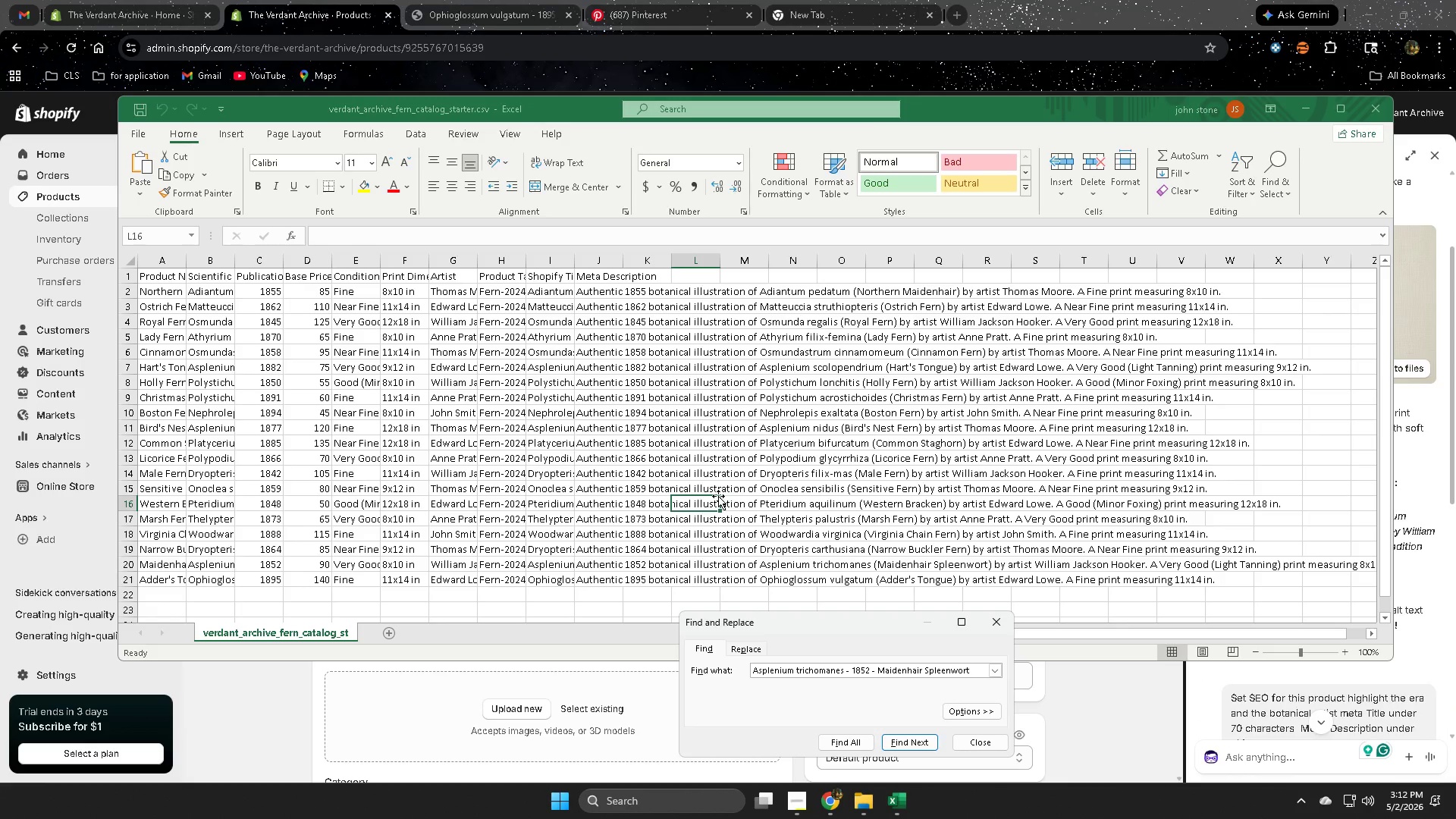 
key(Enter)
 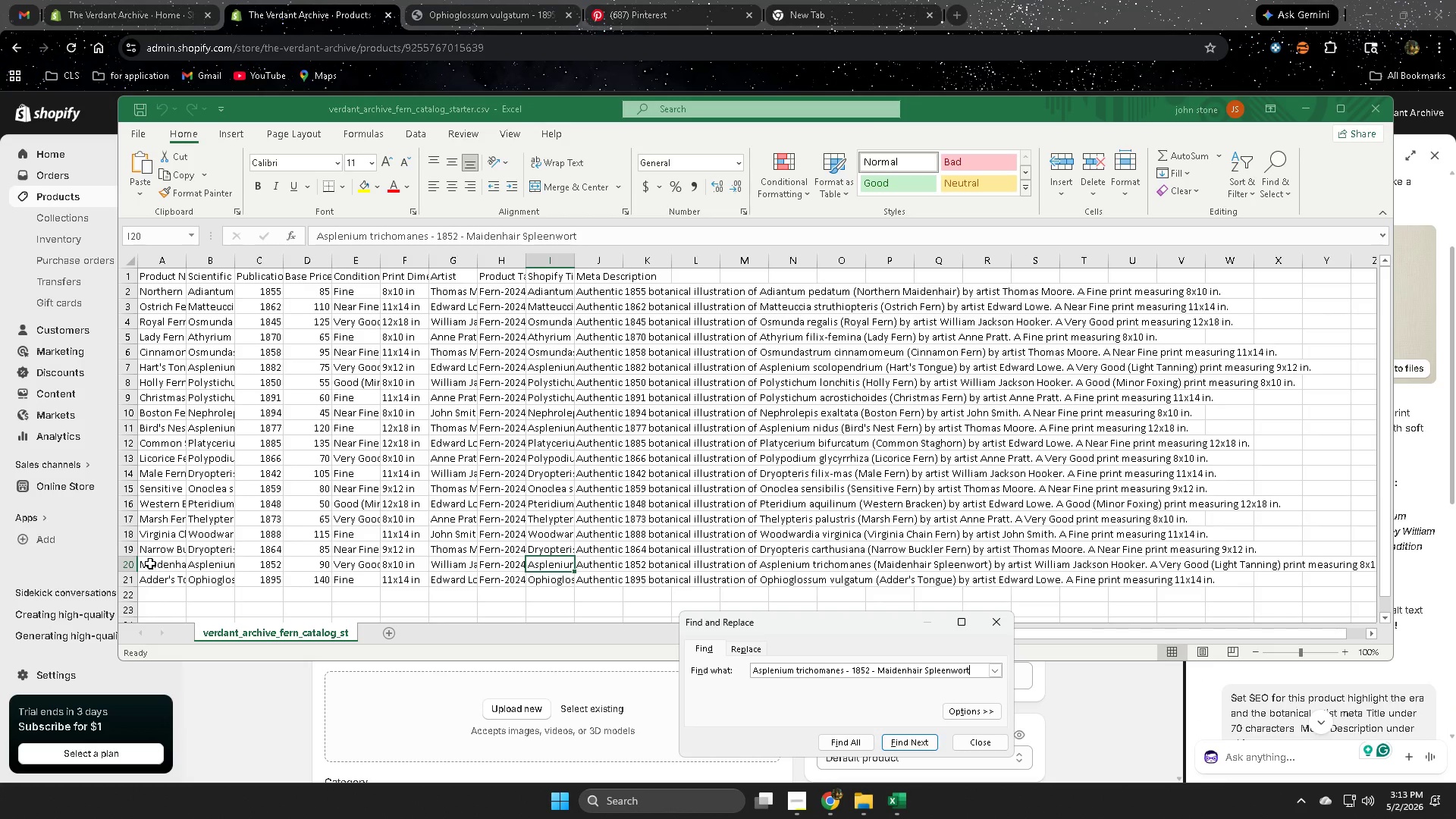 
wait(6.45)
 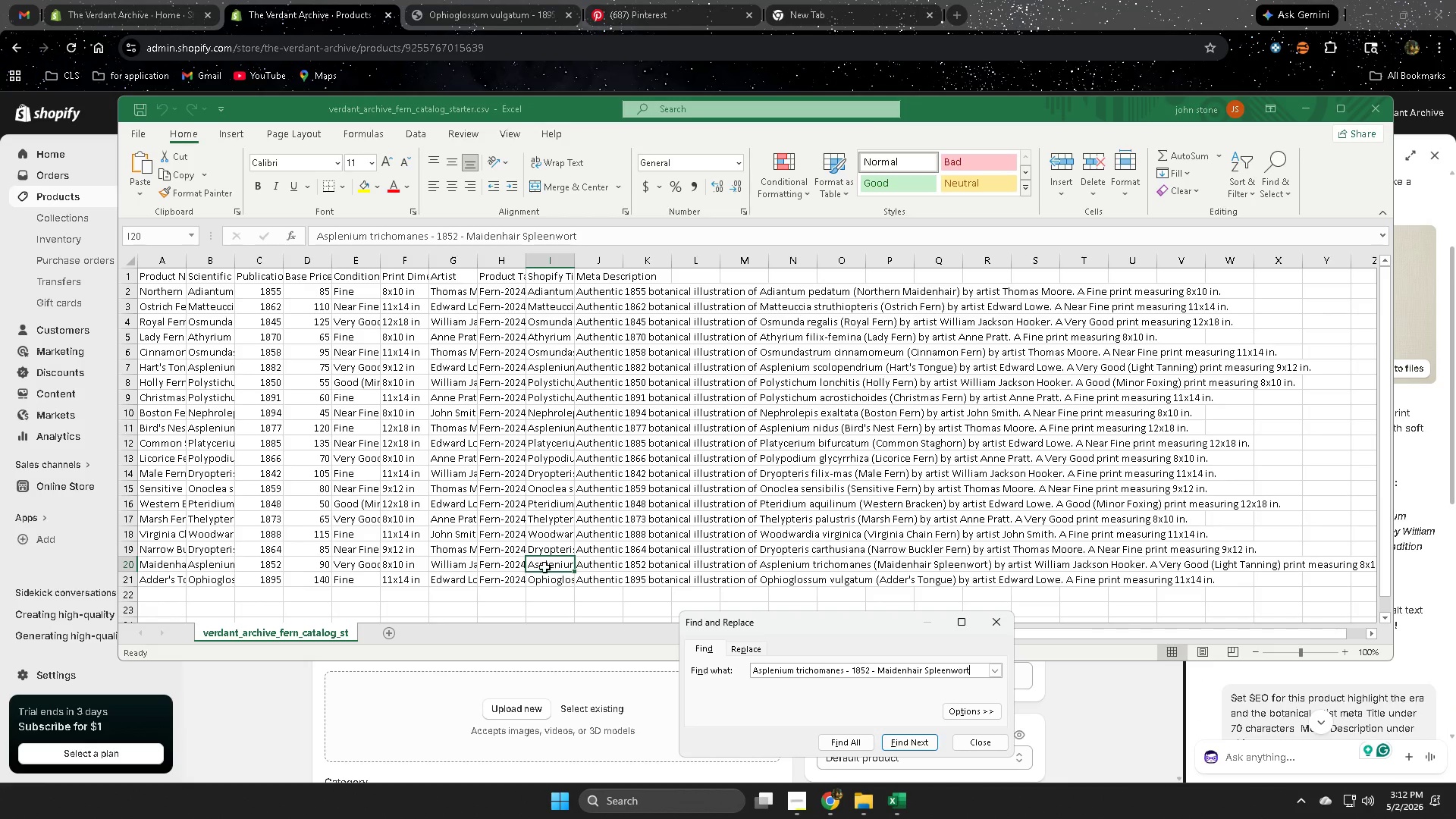 
left_click([1009, 0])
 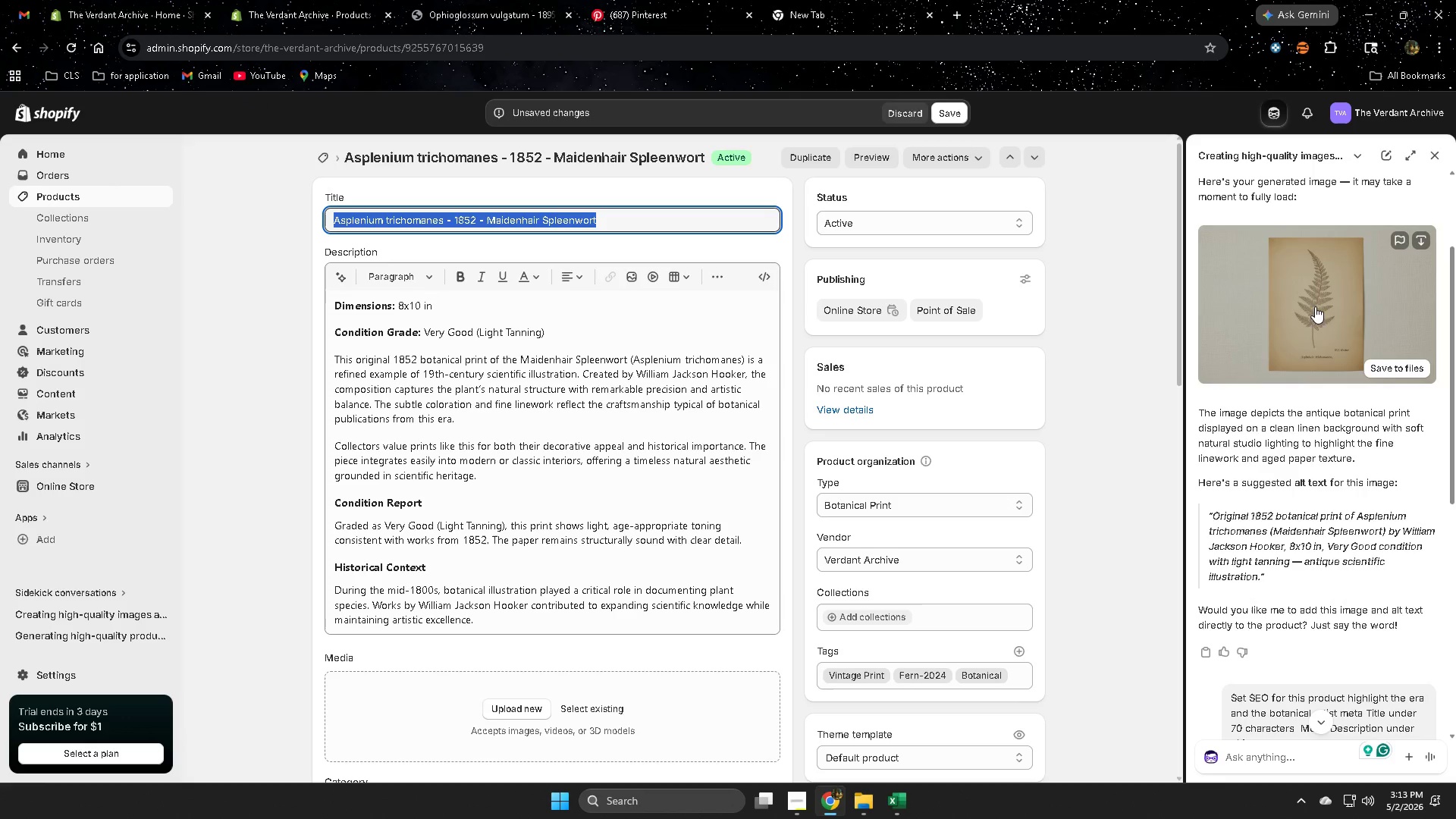 
left_click([1320, 312])
 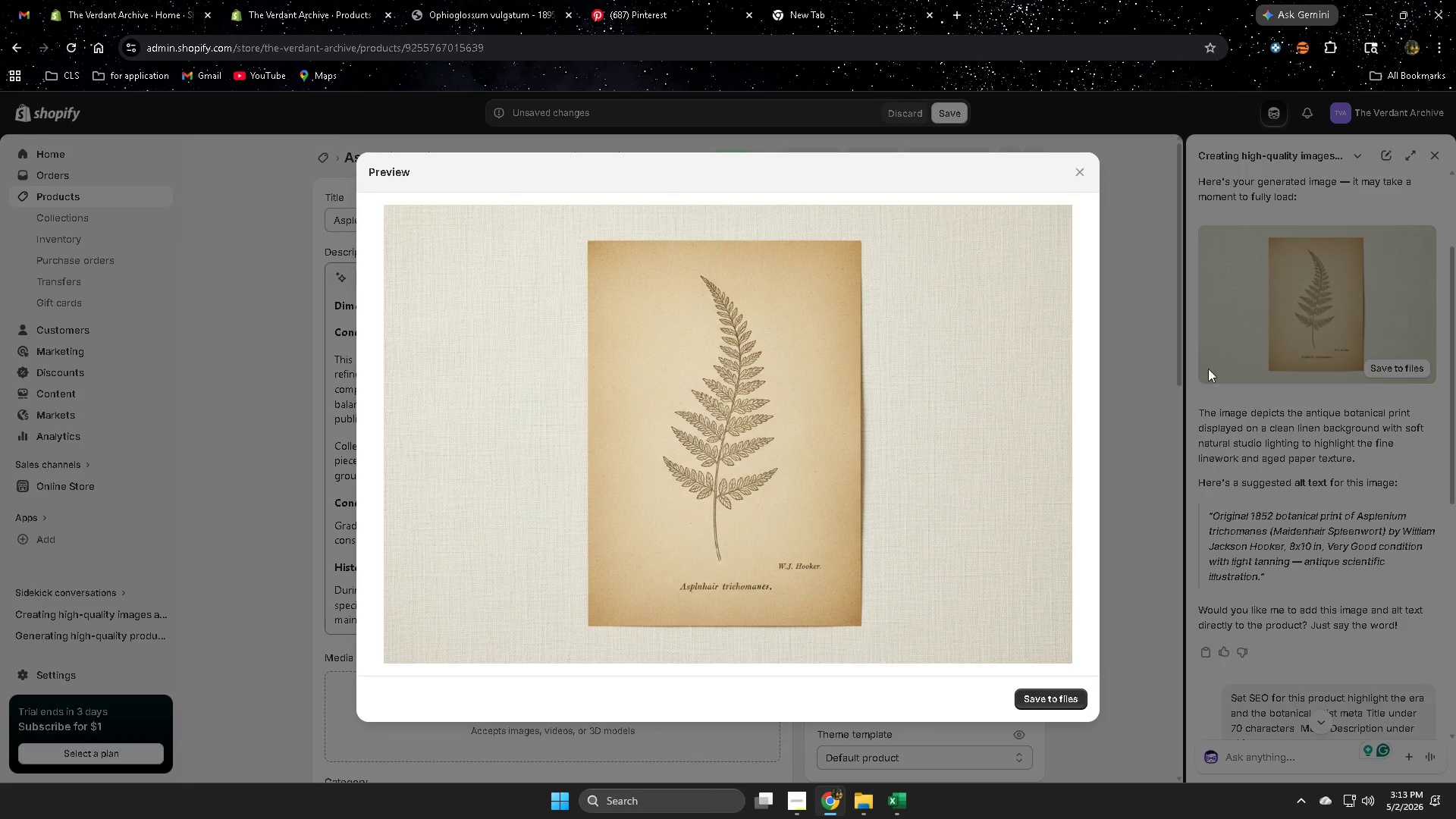 
key(Escape)
 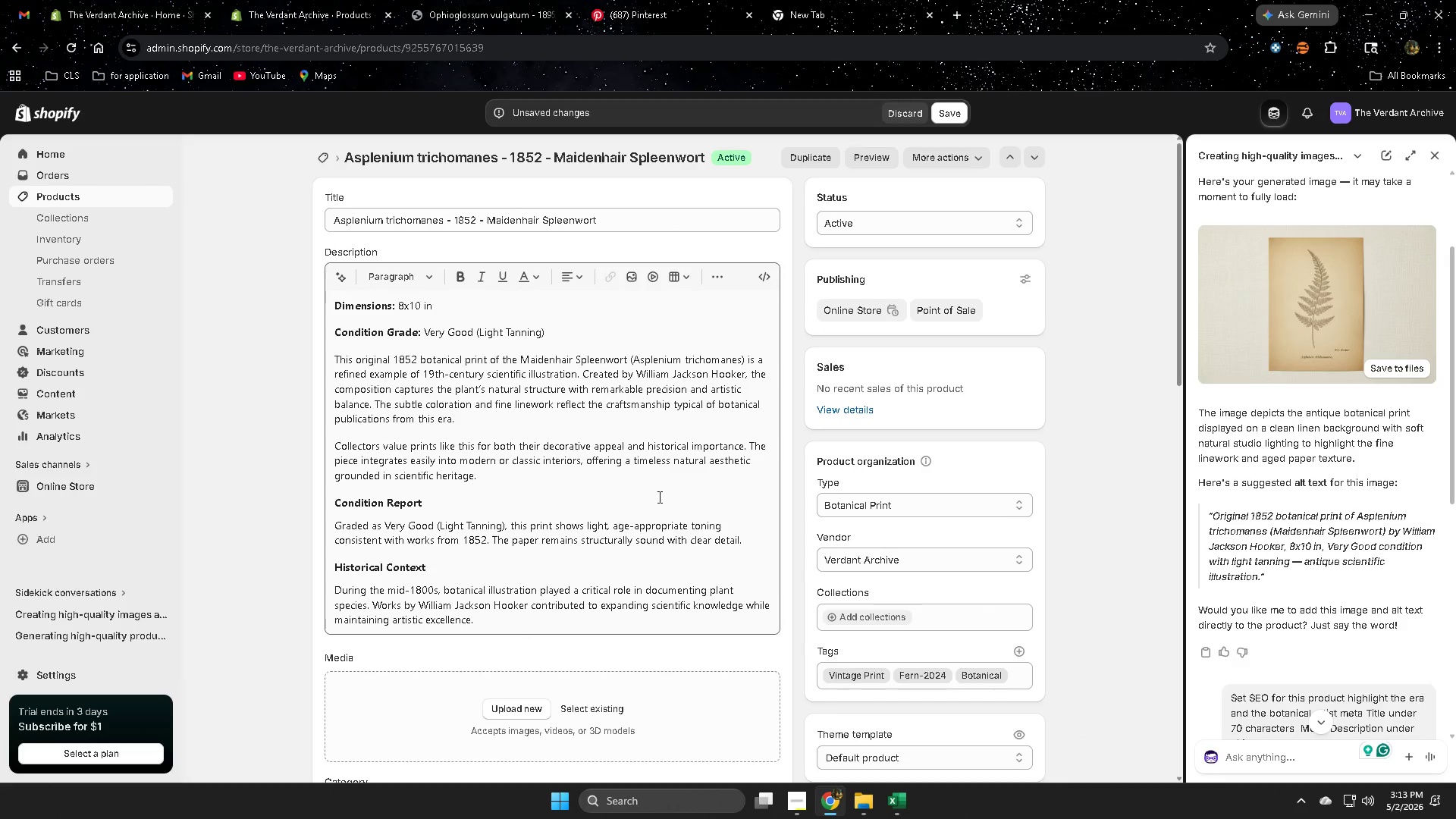 
left_click([642, 219])
 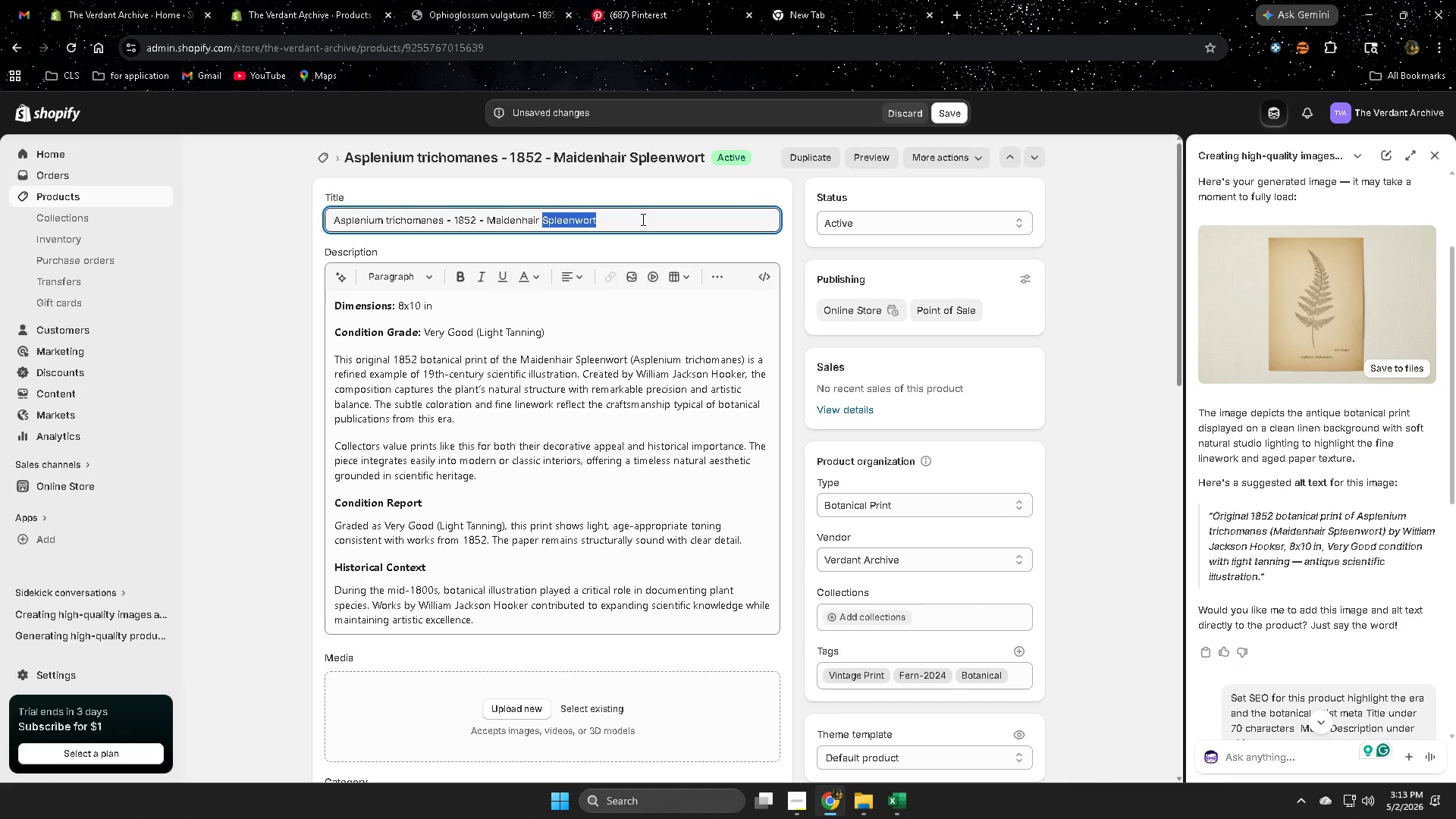 
triple_click([642, 220])
 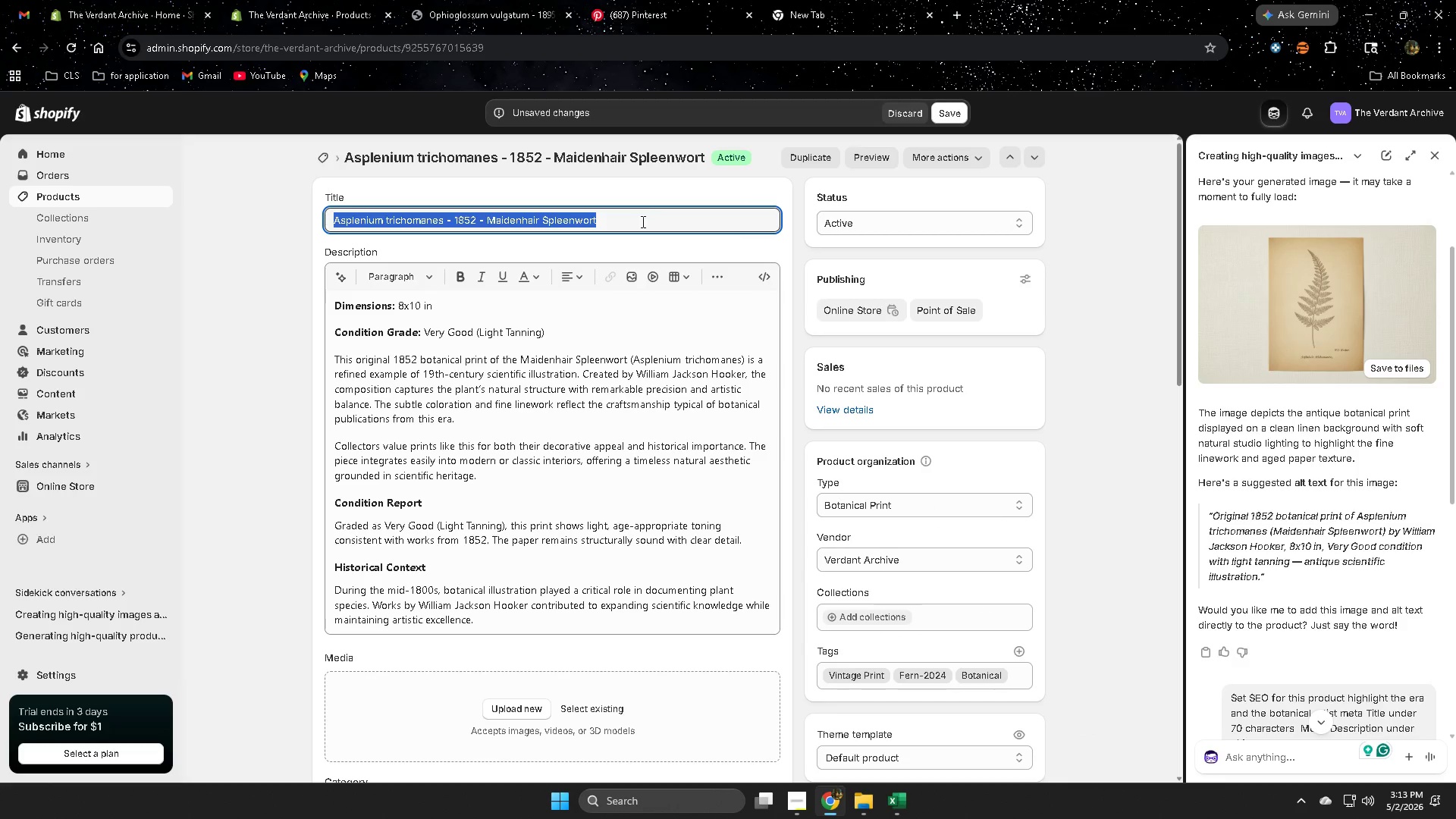 
key(Control+ControlLeft)
 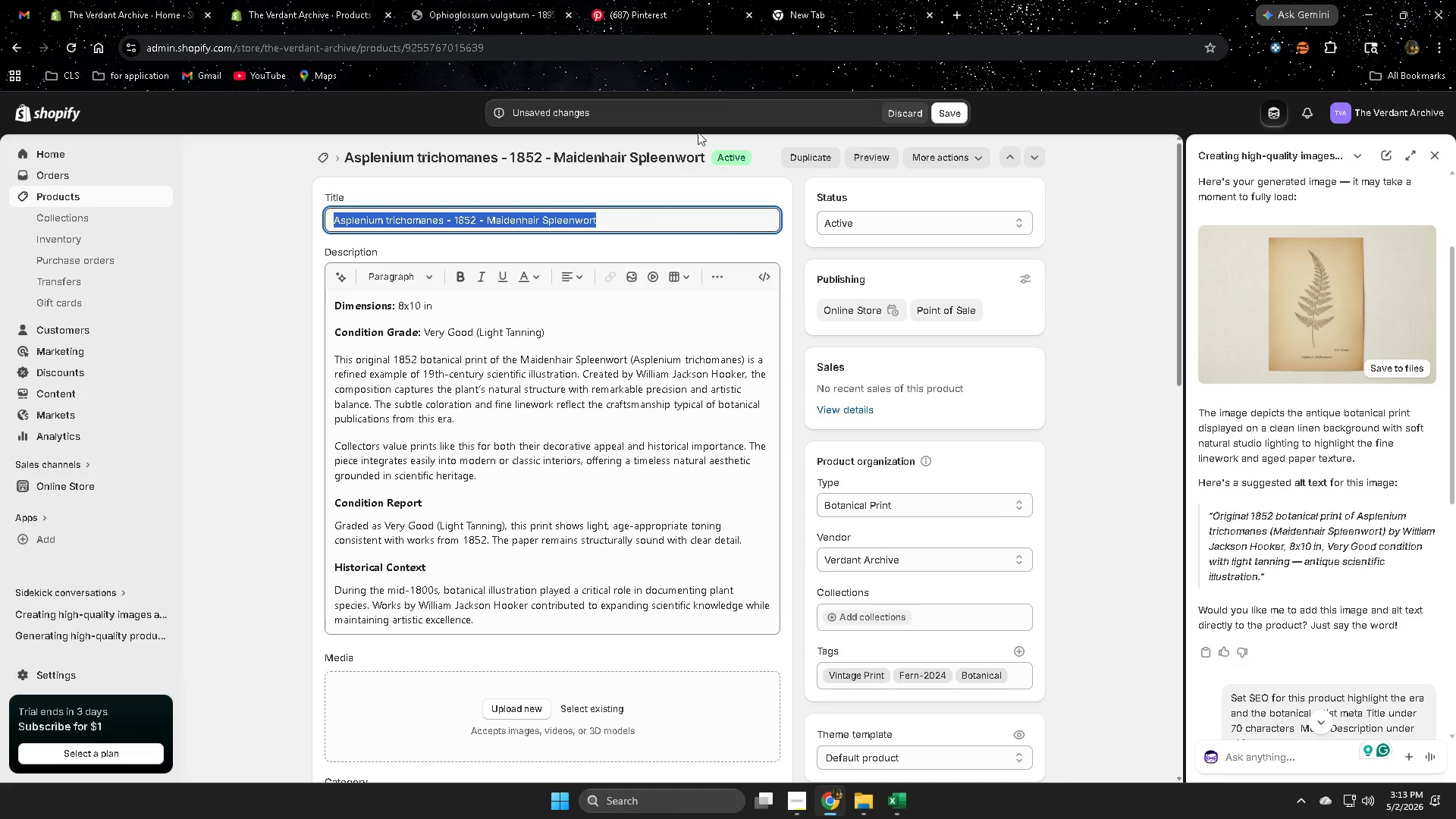 
key(Control+C)
 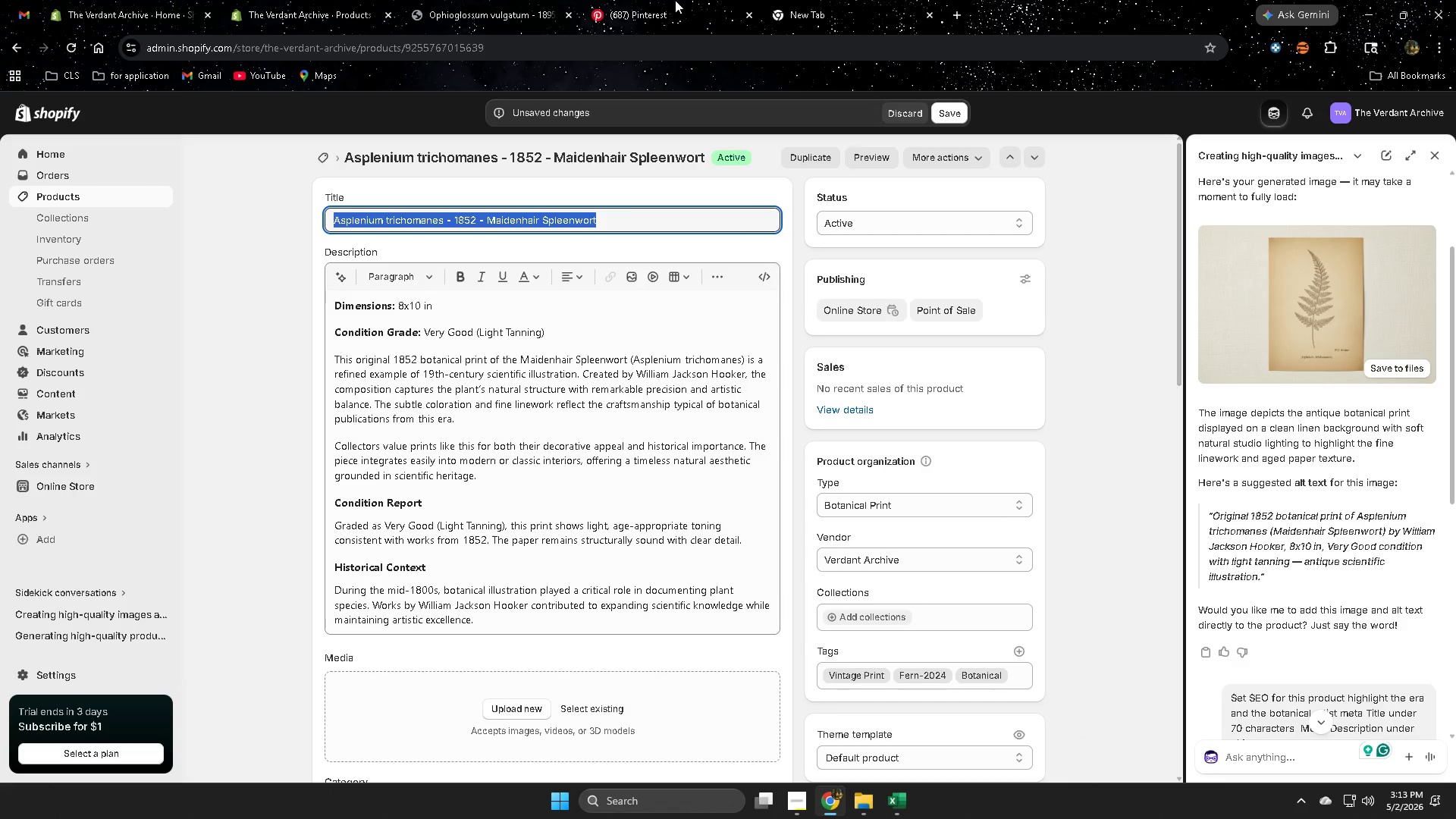 
left_click([673, 0])
 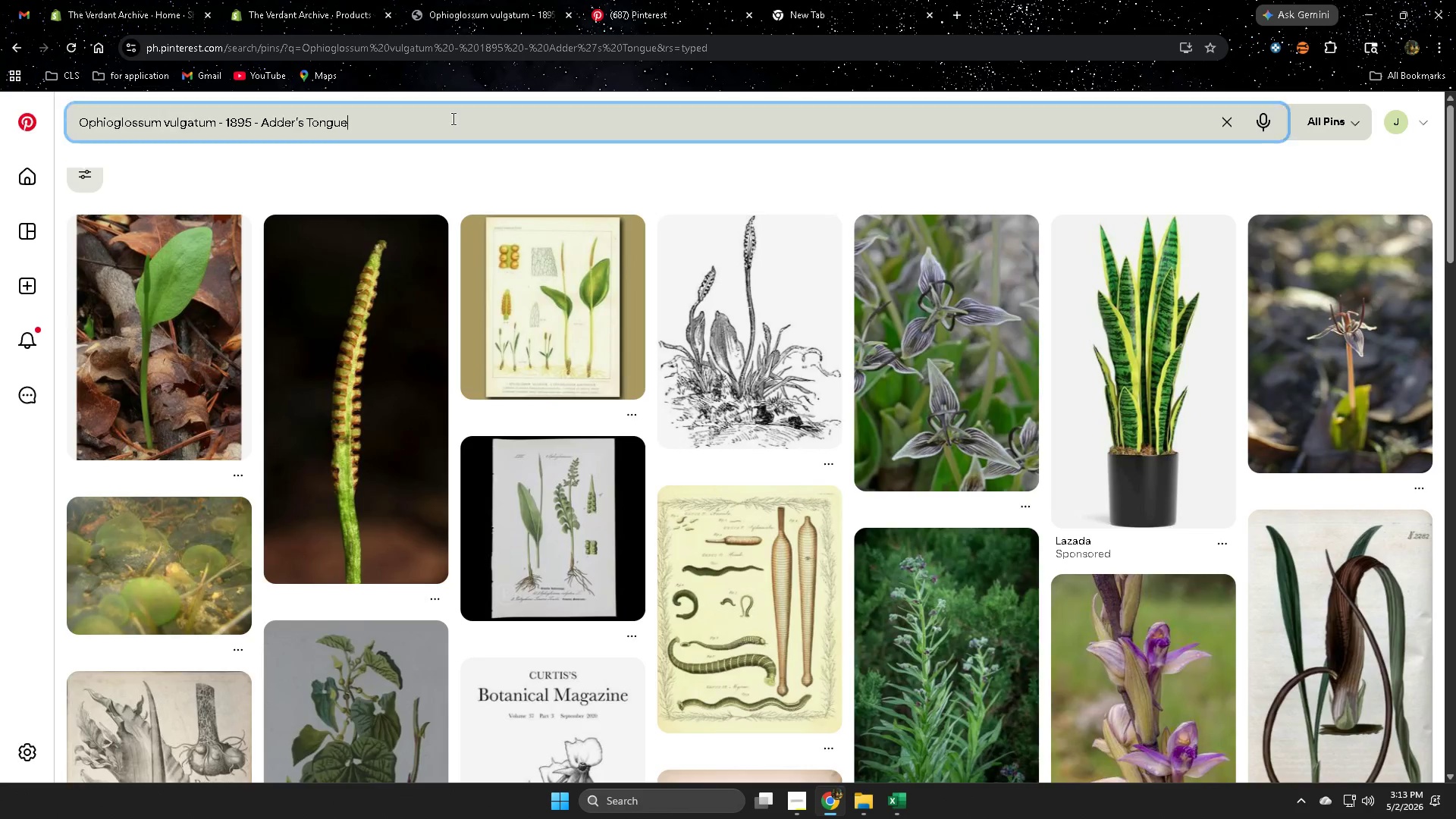 
double_click([452, 118])
 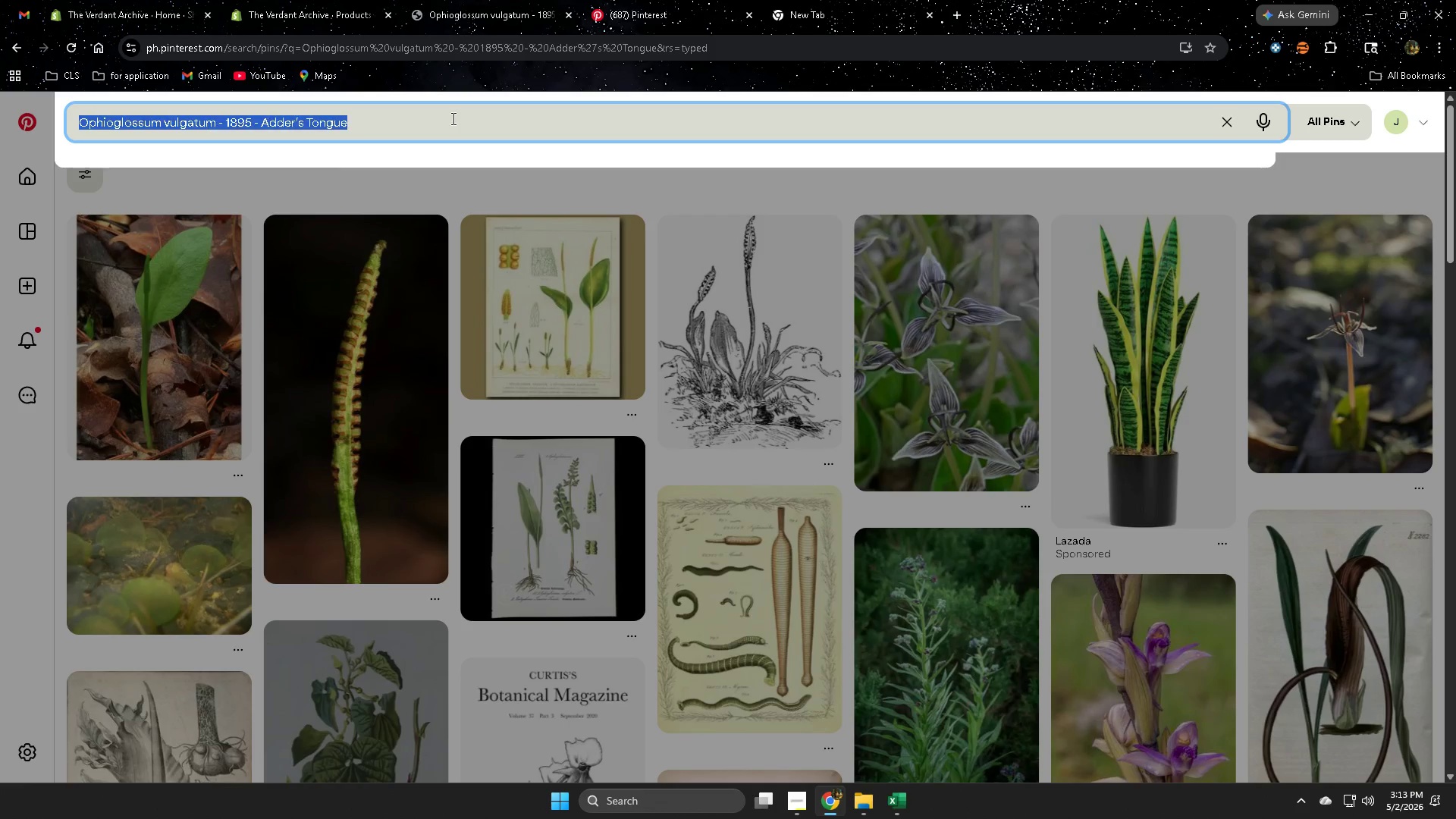 
triple_click([452, 118])
 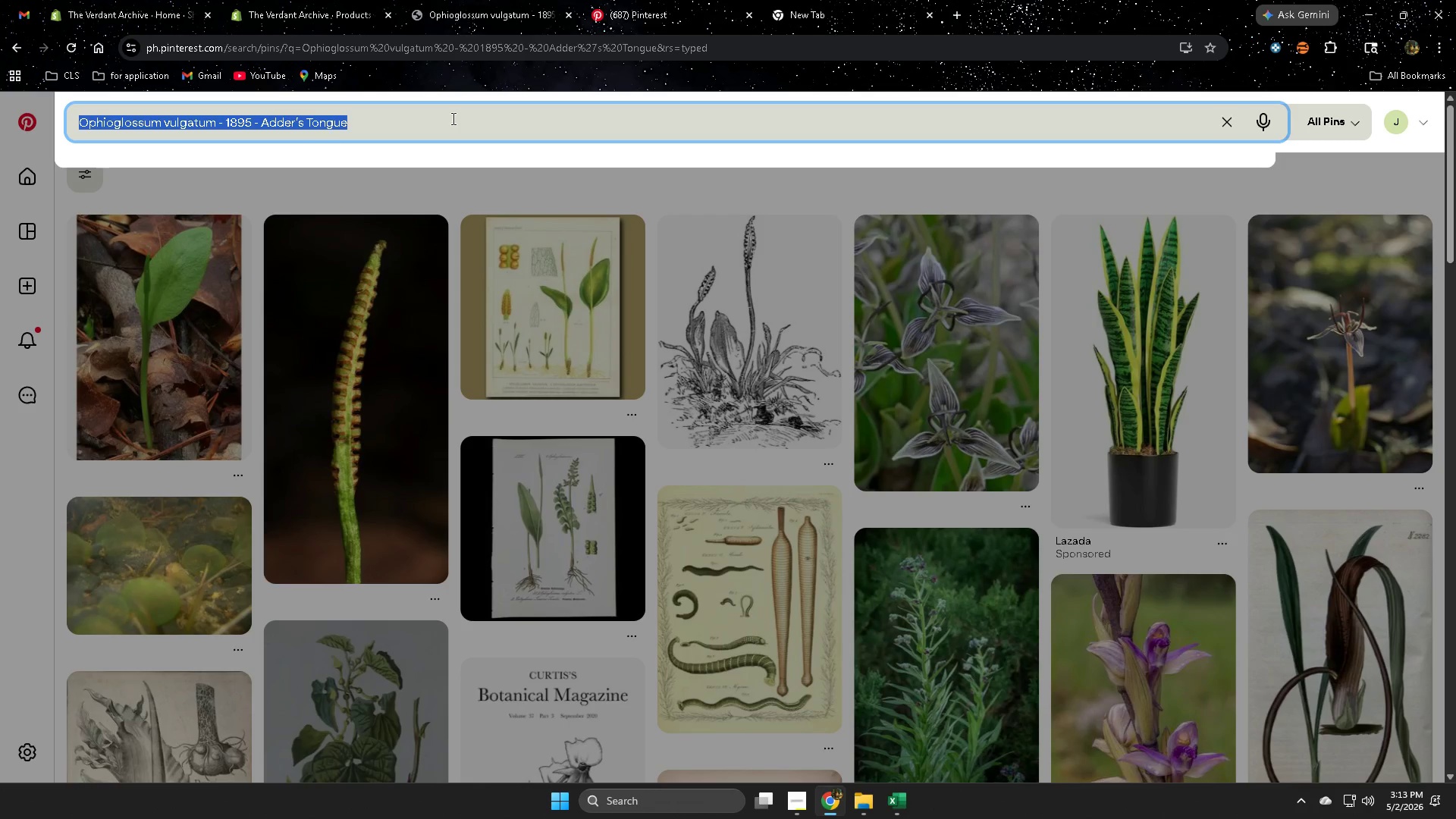 
key(Control+V)
 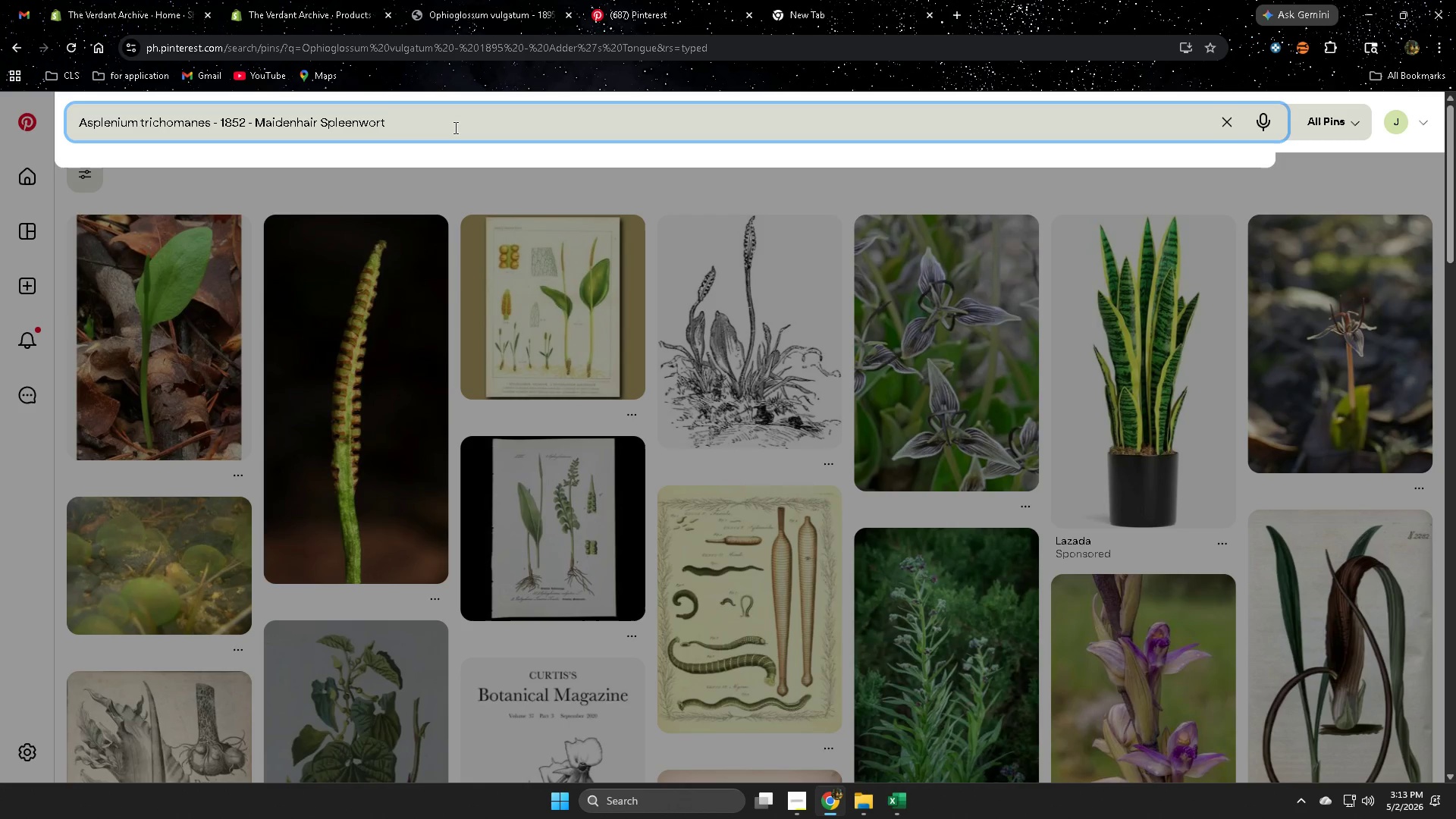 
key(Enter)
 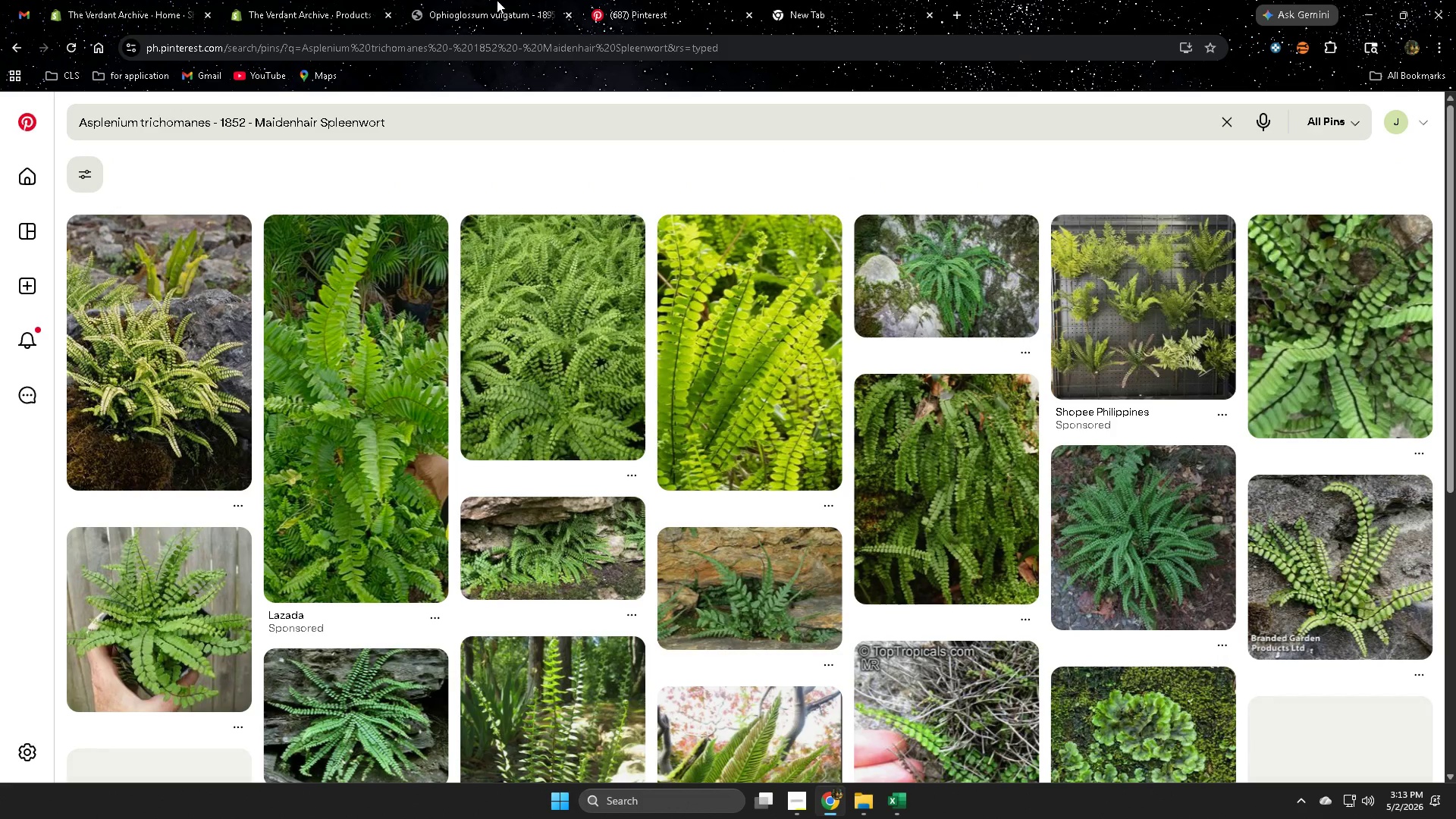 
wait(5.56)
 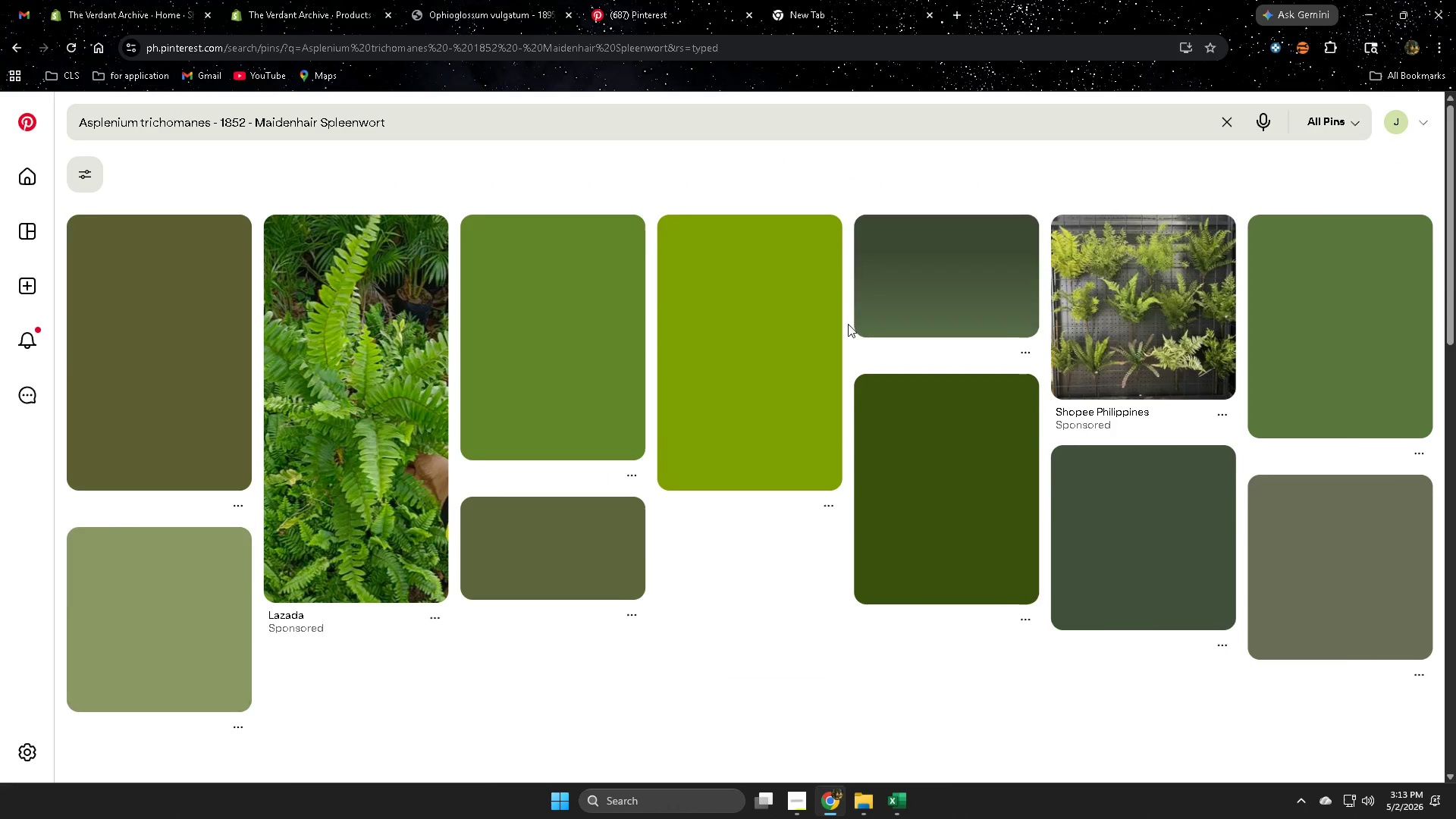 
left_click([271, 3])
 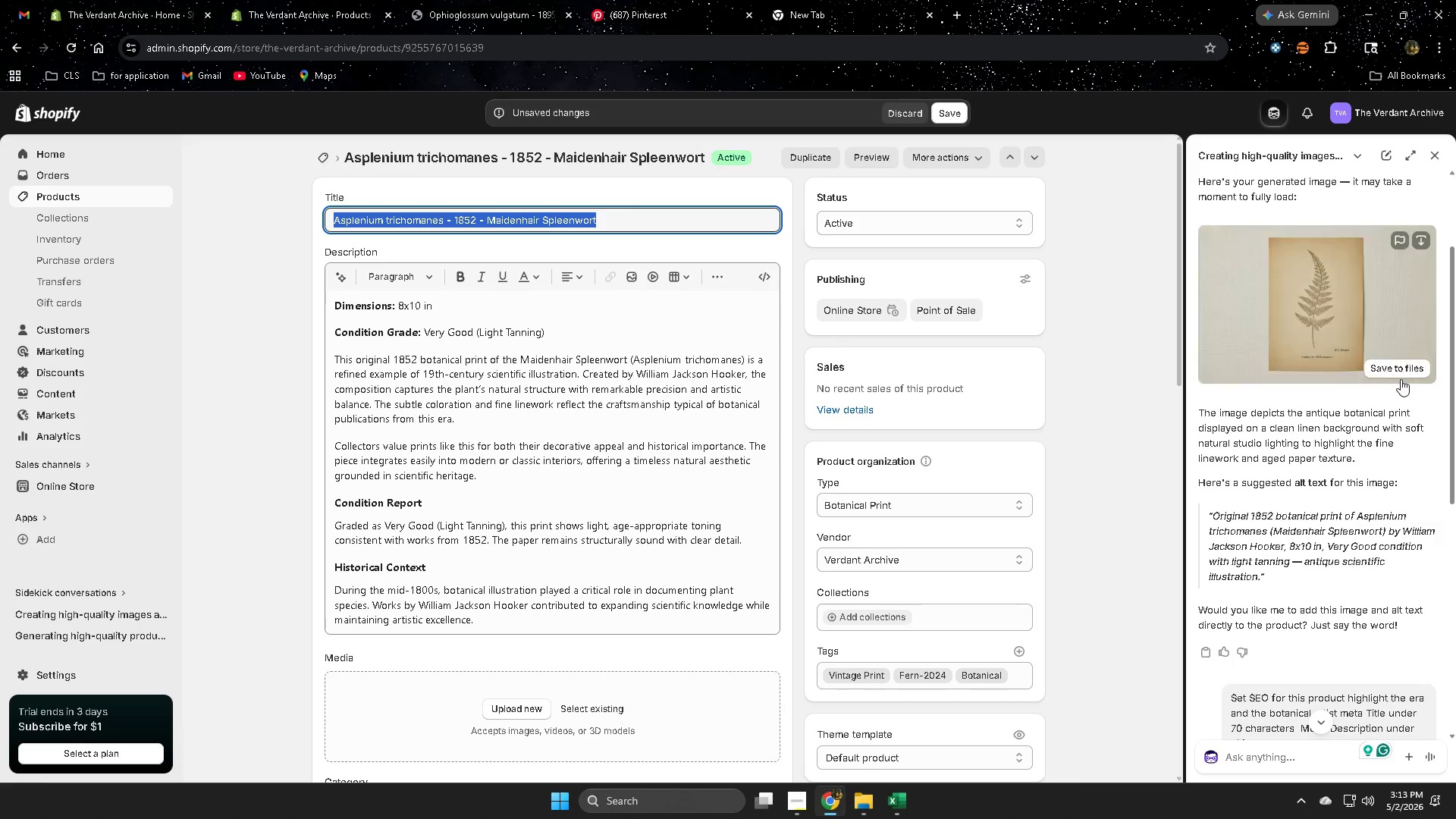 
left_click([1400, 372])
 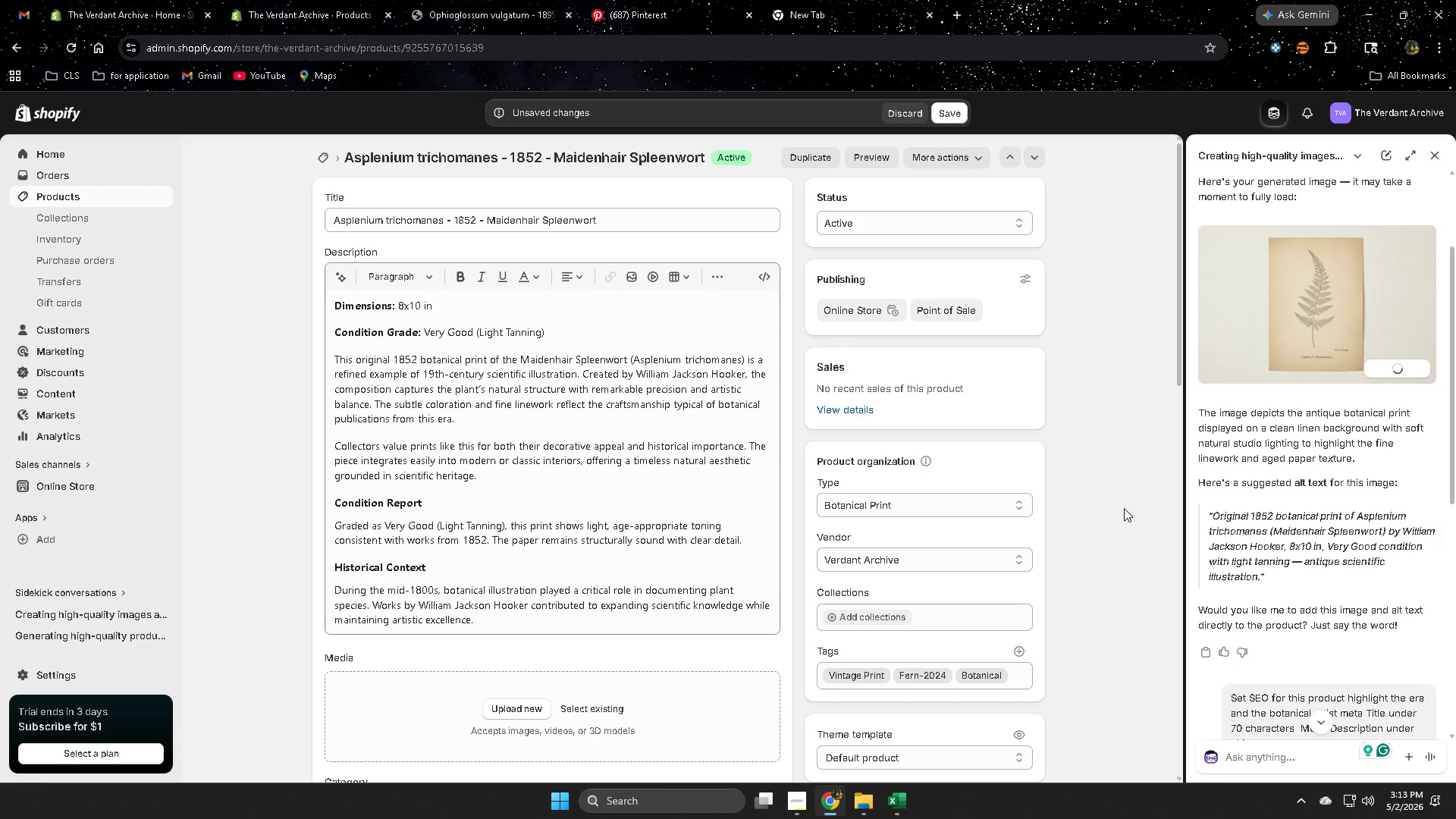 
scroll: coordinate [799, 496], scroll_direction: none, amount: 0.0
 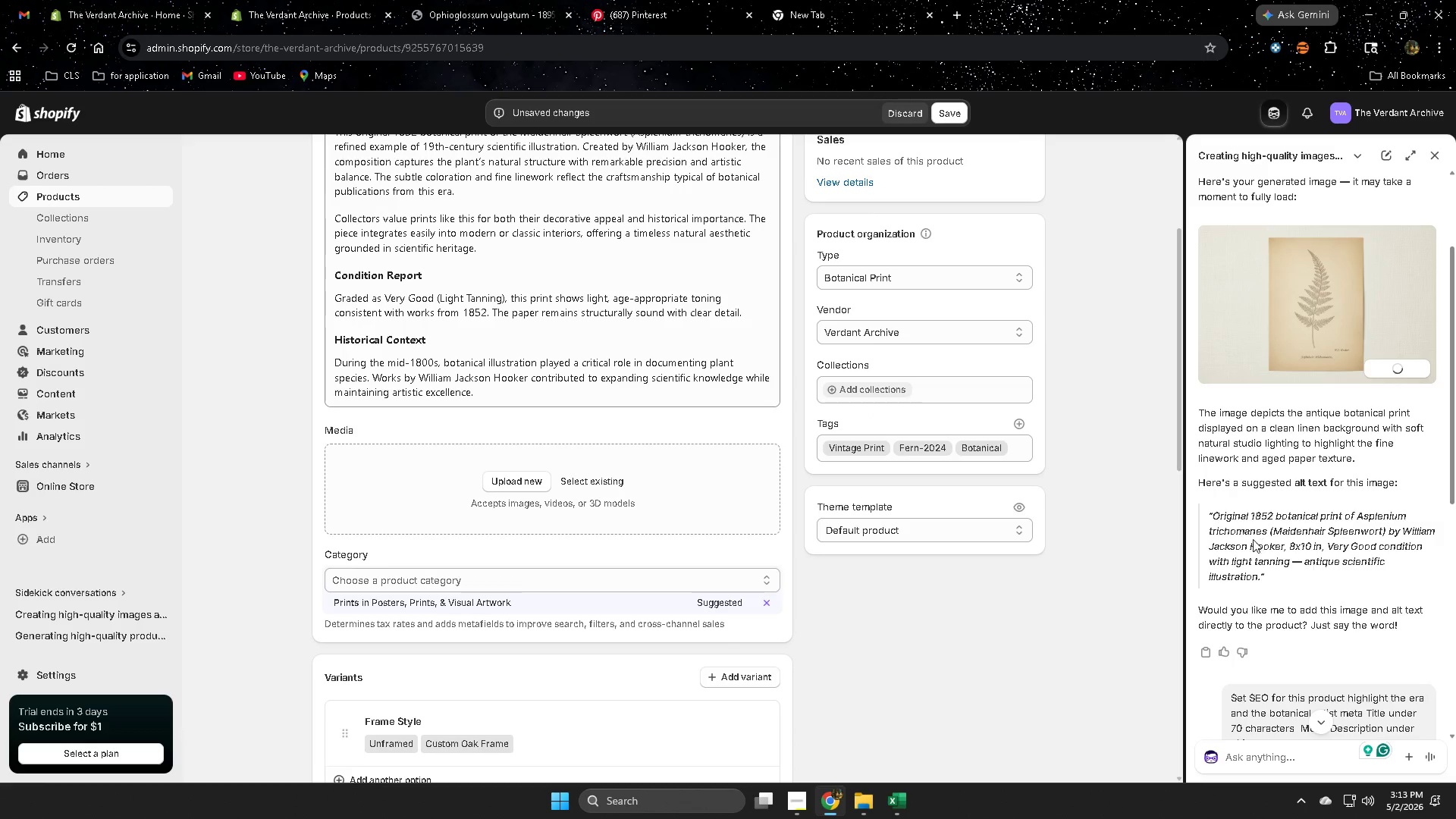 
left_click([1216, 518])
 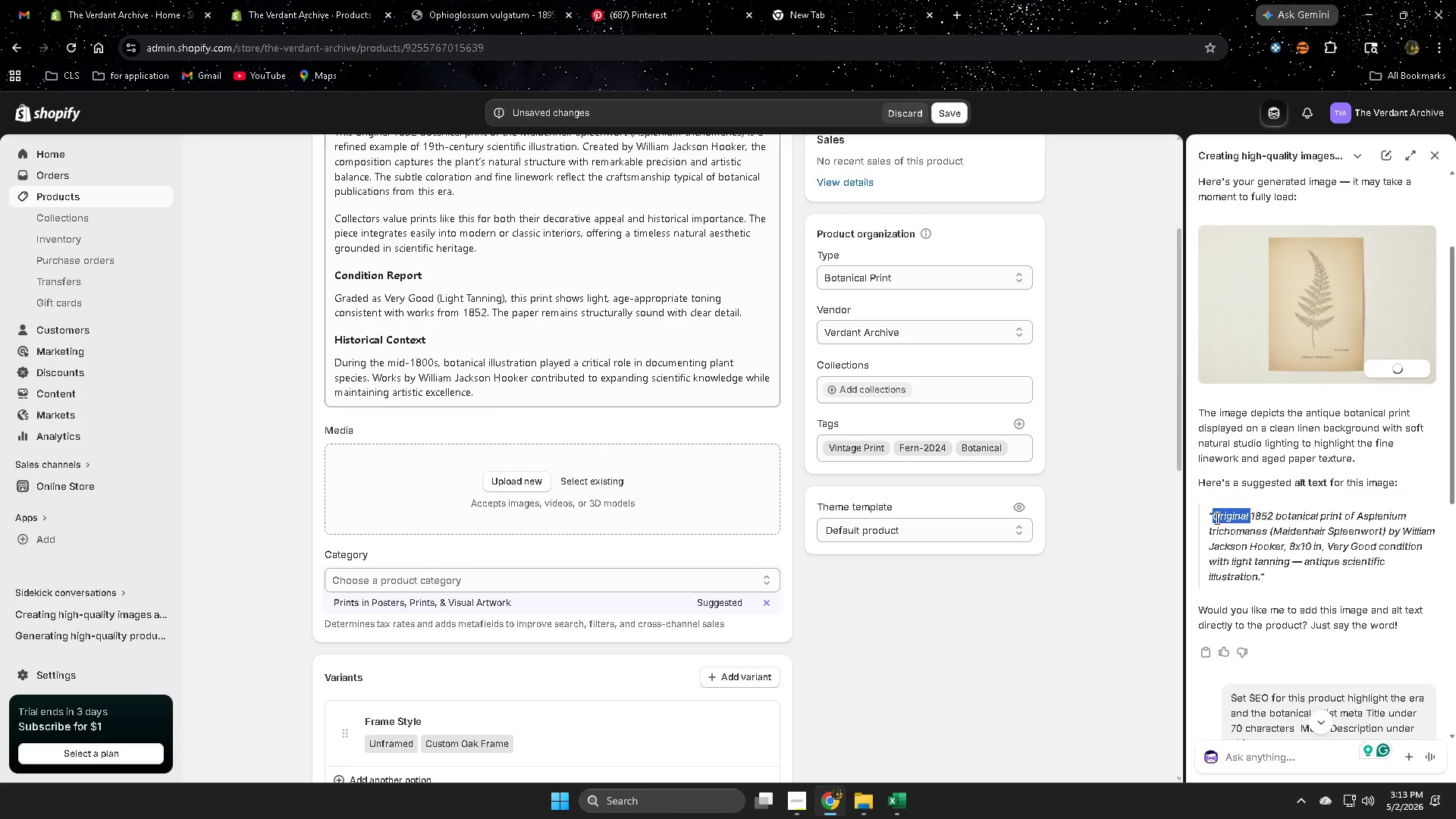 
left_click_drag(start_coordinate=[1216, 518], to_coordinate=[1257, 571])
 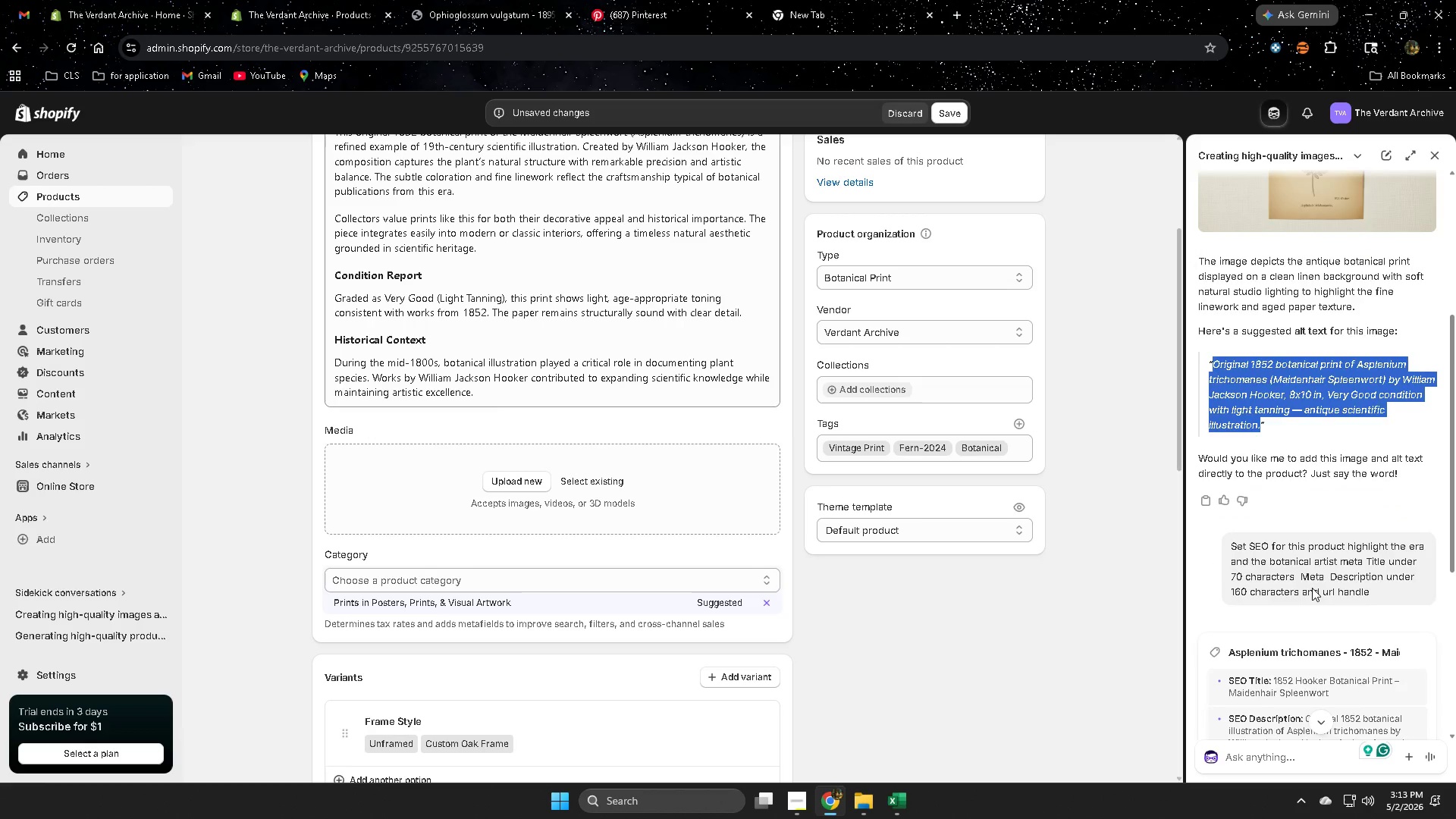 
key(Control+ControlLeft)
 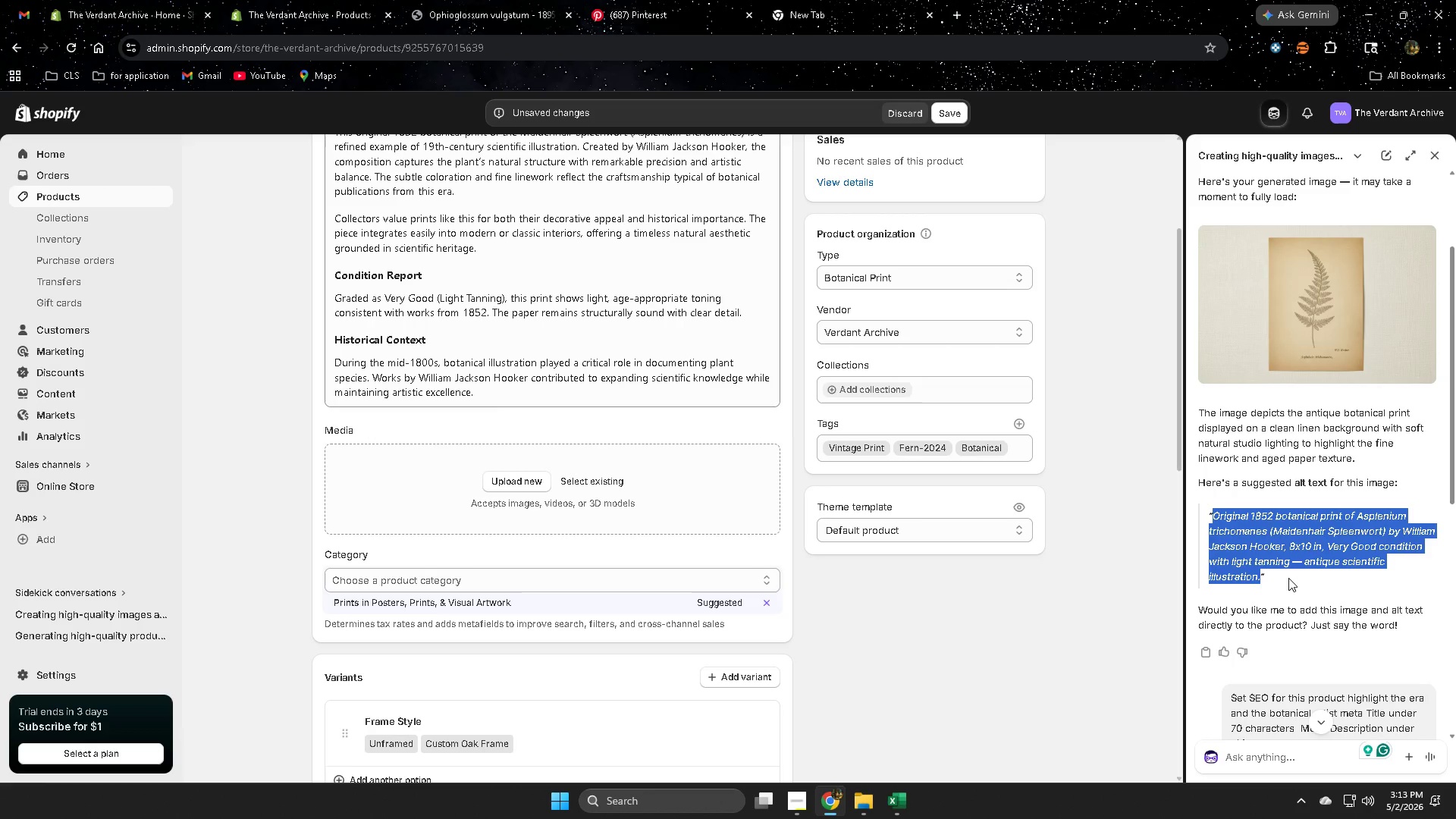 
key(Control+C)
 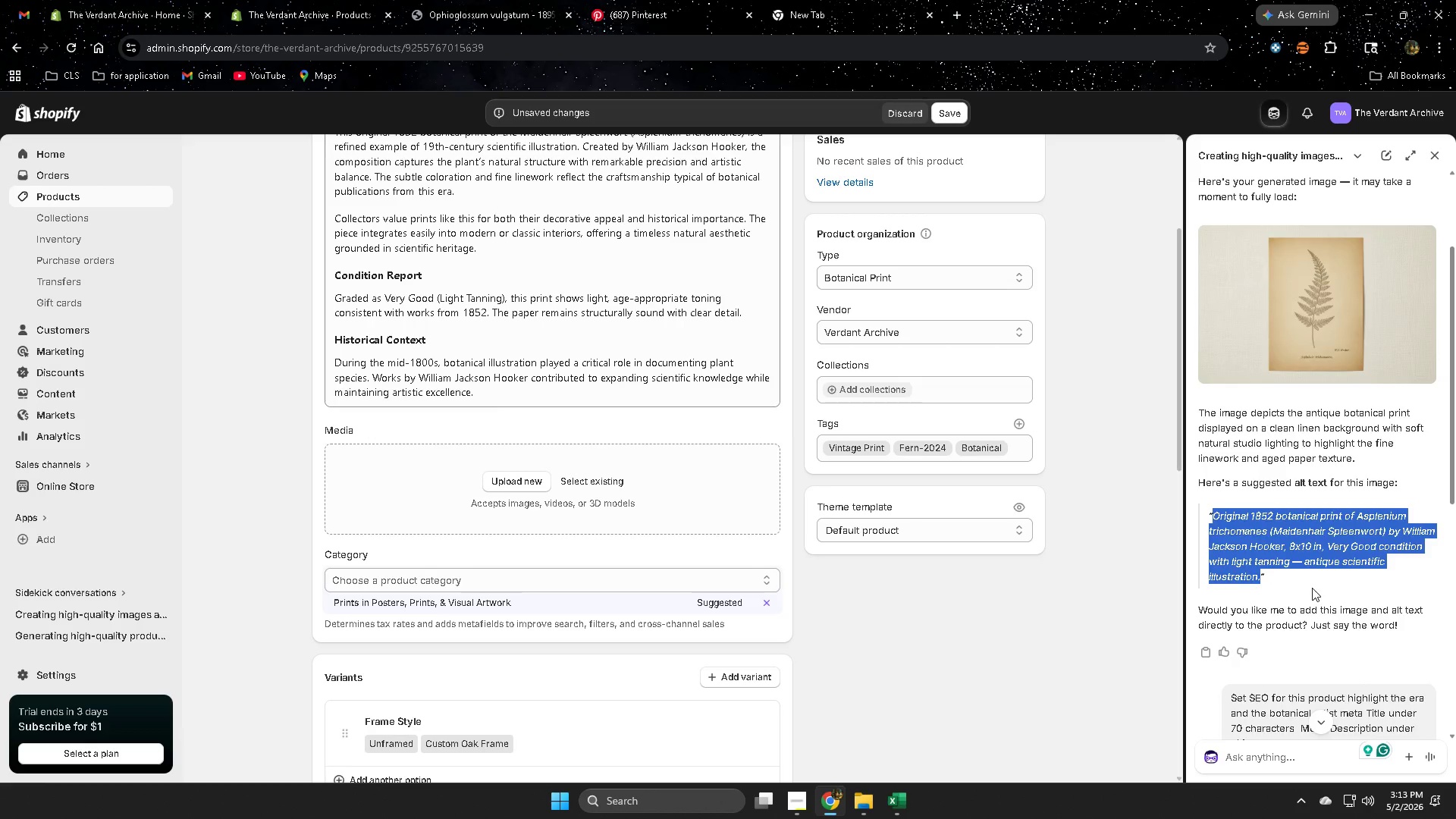 
scroll: coordinate [828, 539], scroll_direction: down, amount: 10.0
 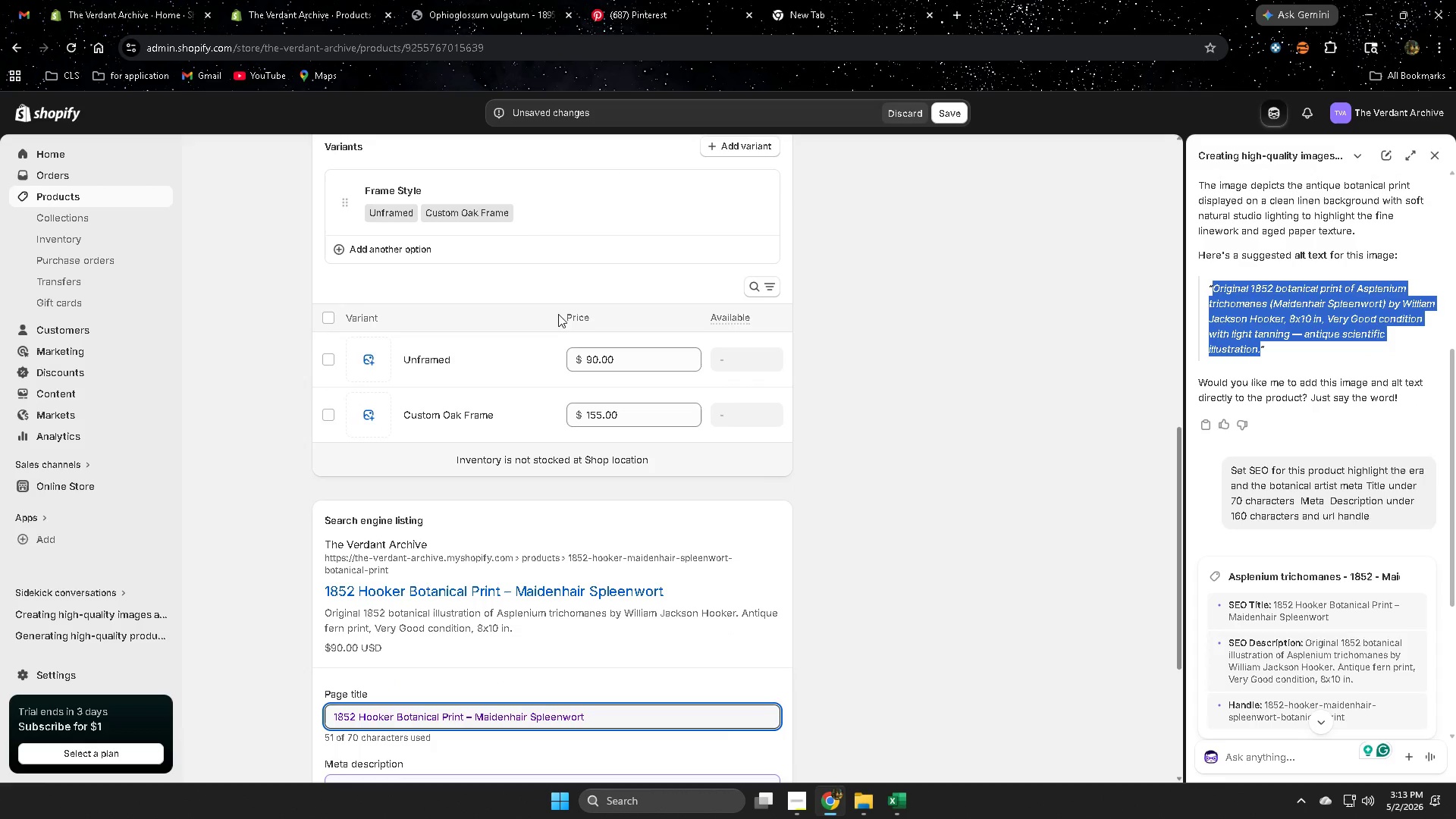 
scroll: coordinate [574, 420], scroll_direction: up, amount: 4.0
 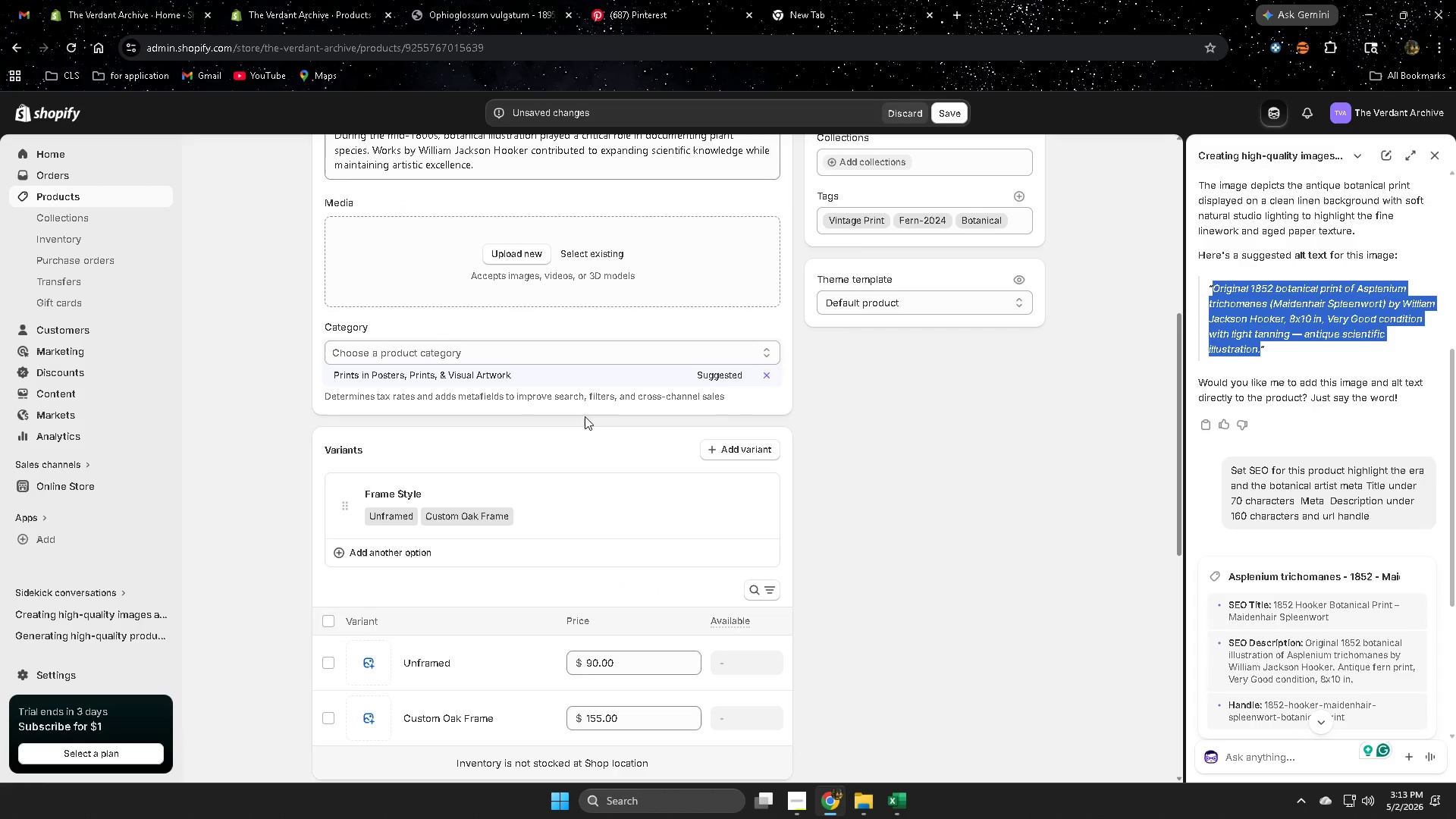 
scroll: coordinate [589, 422], scroll_direction: down, amount: 3.0
 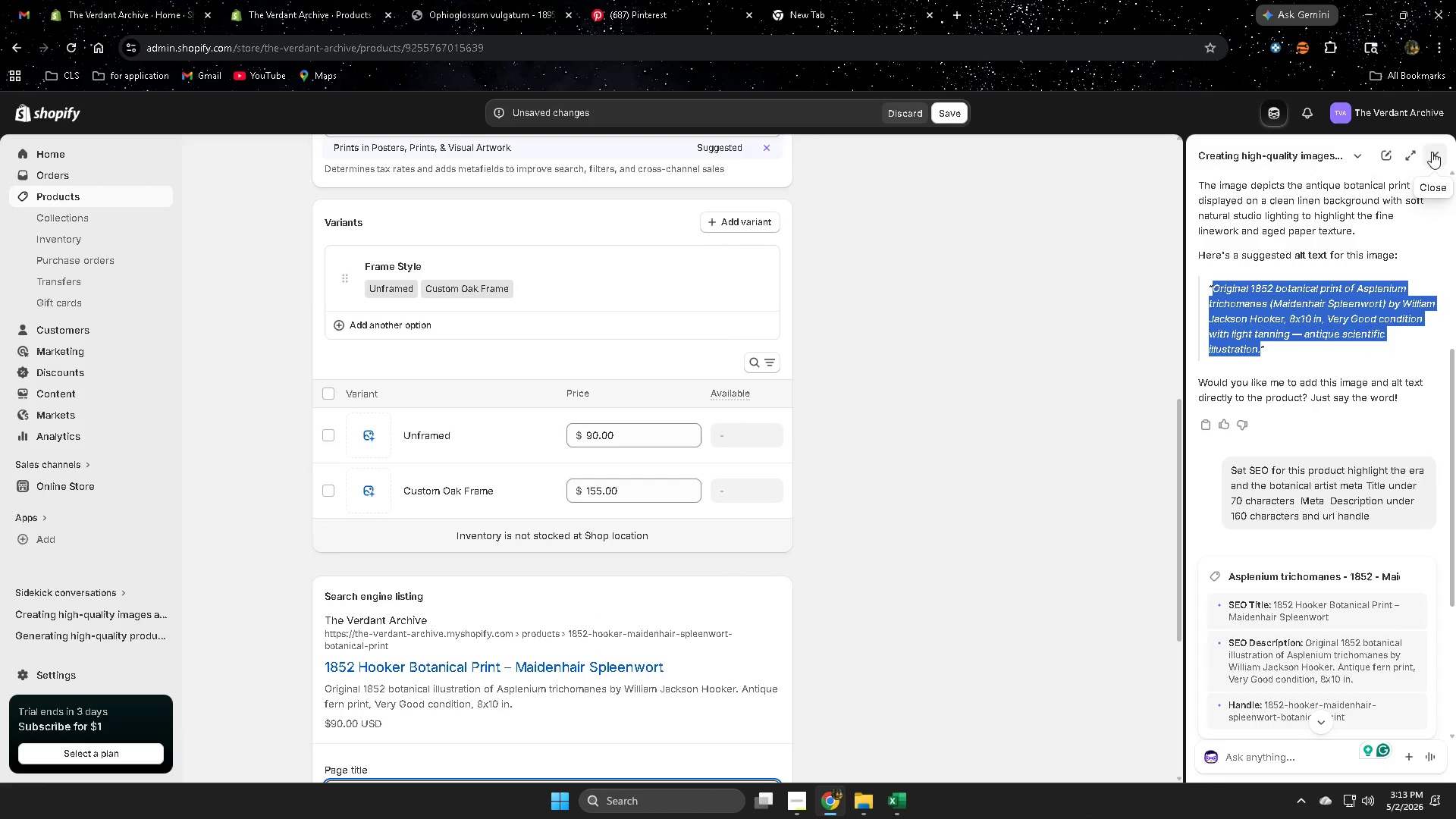 
left_click([1436, 152])
 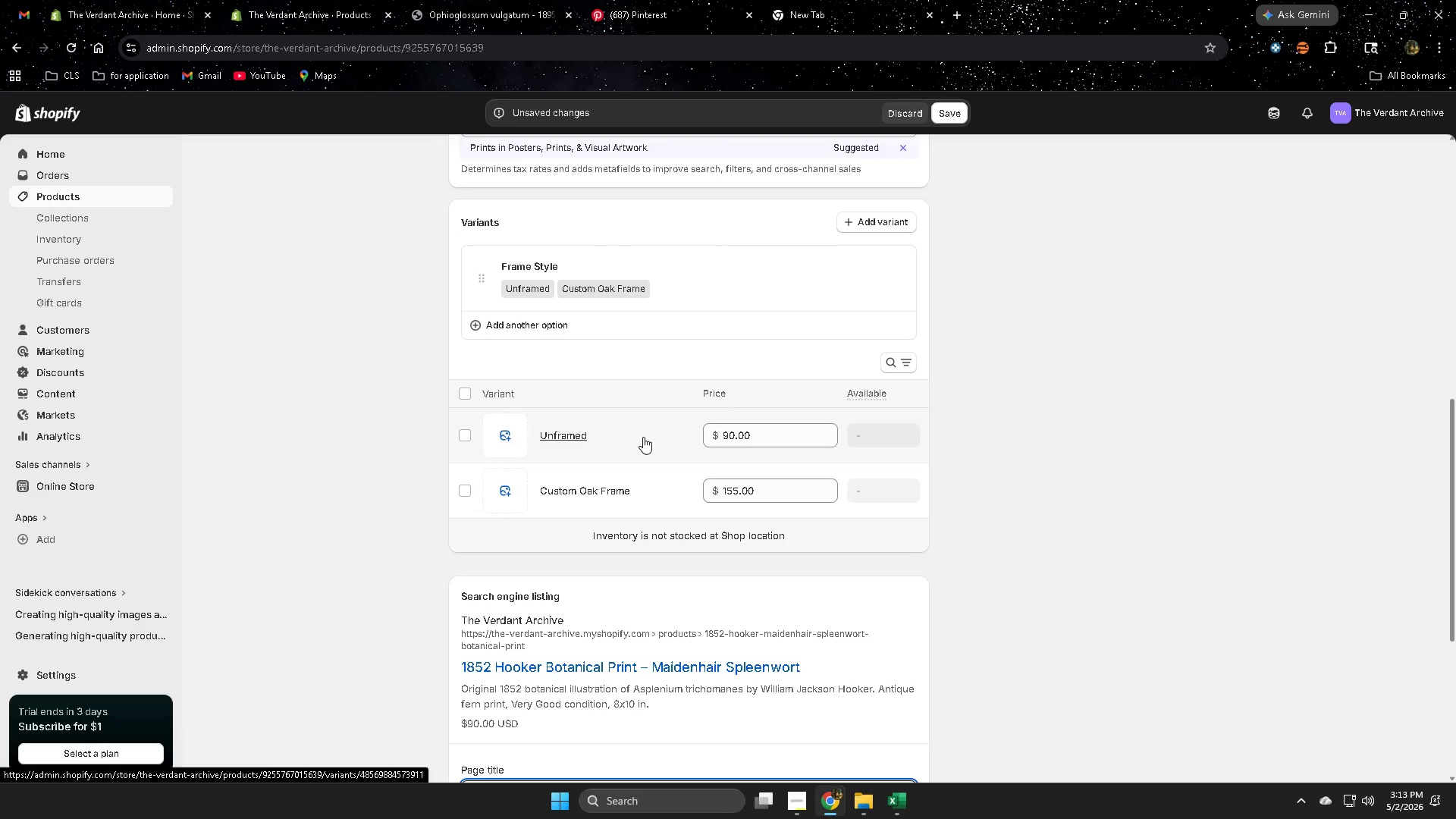 
wait(7.09)
 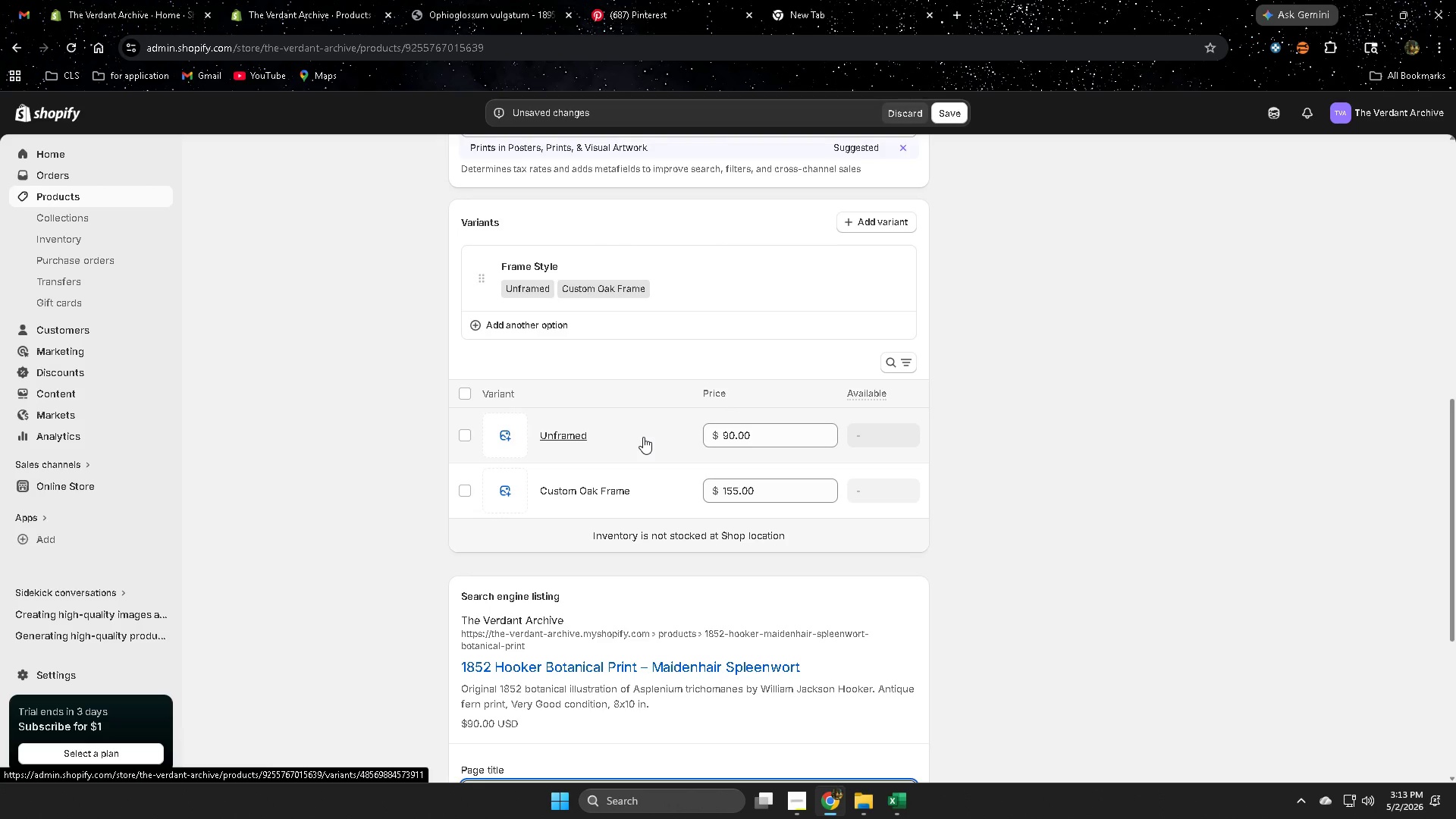 
left_click([601, 429])
 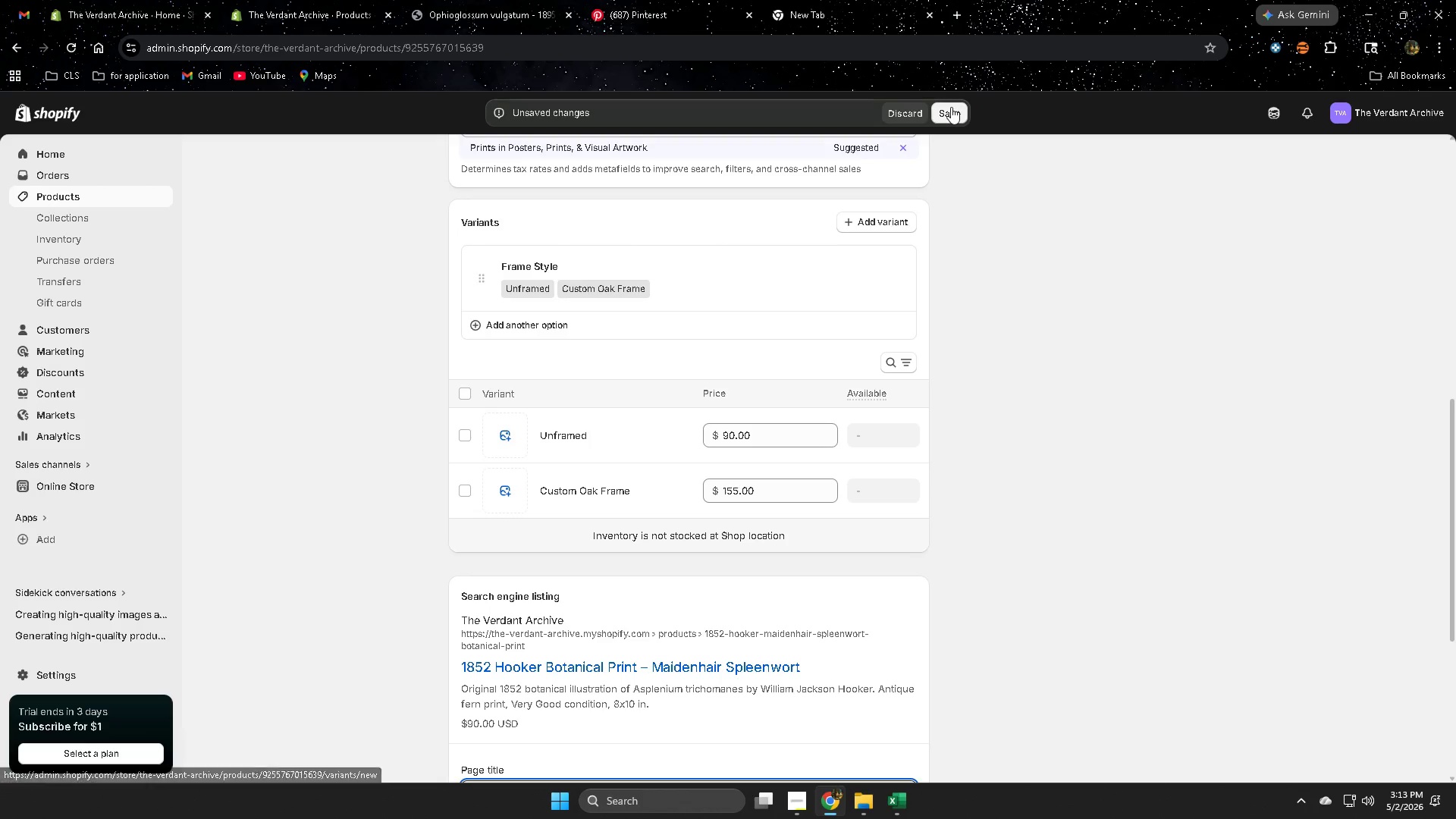 
scroll: coordinate [535, 418], scroll_direction: up, amount: 3.0
 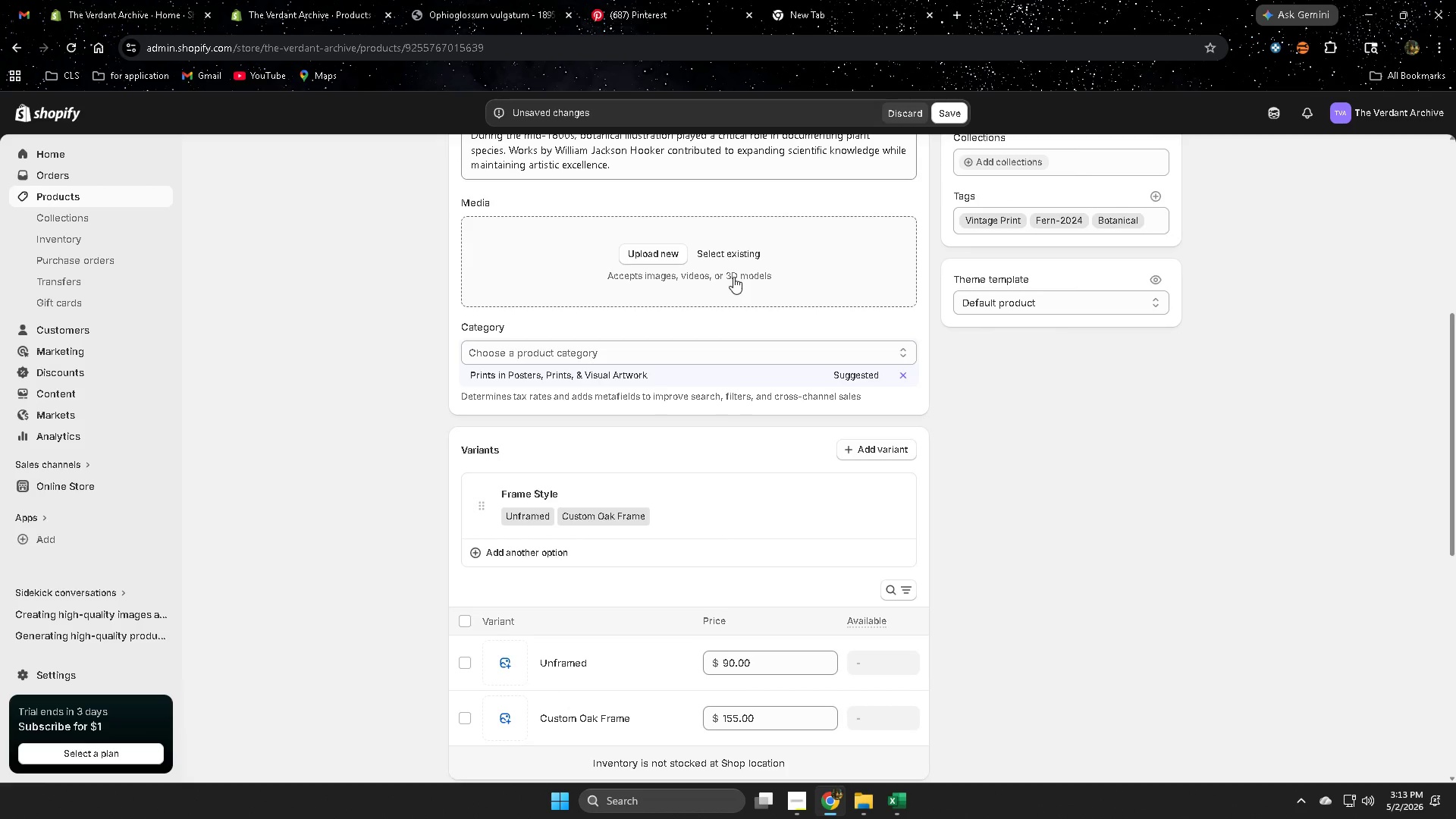 
left_click([727, 246])